 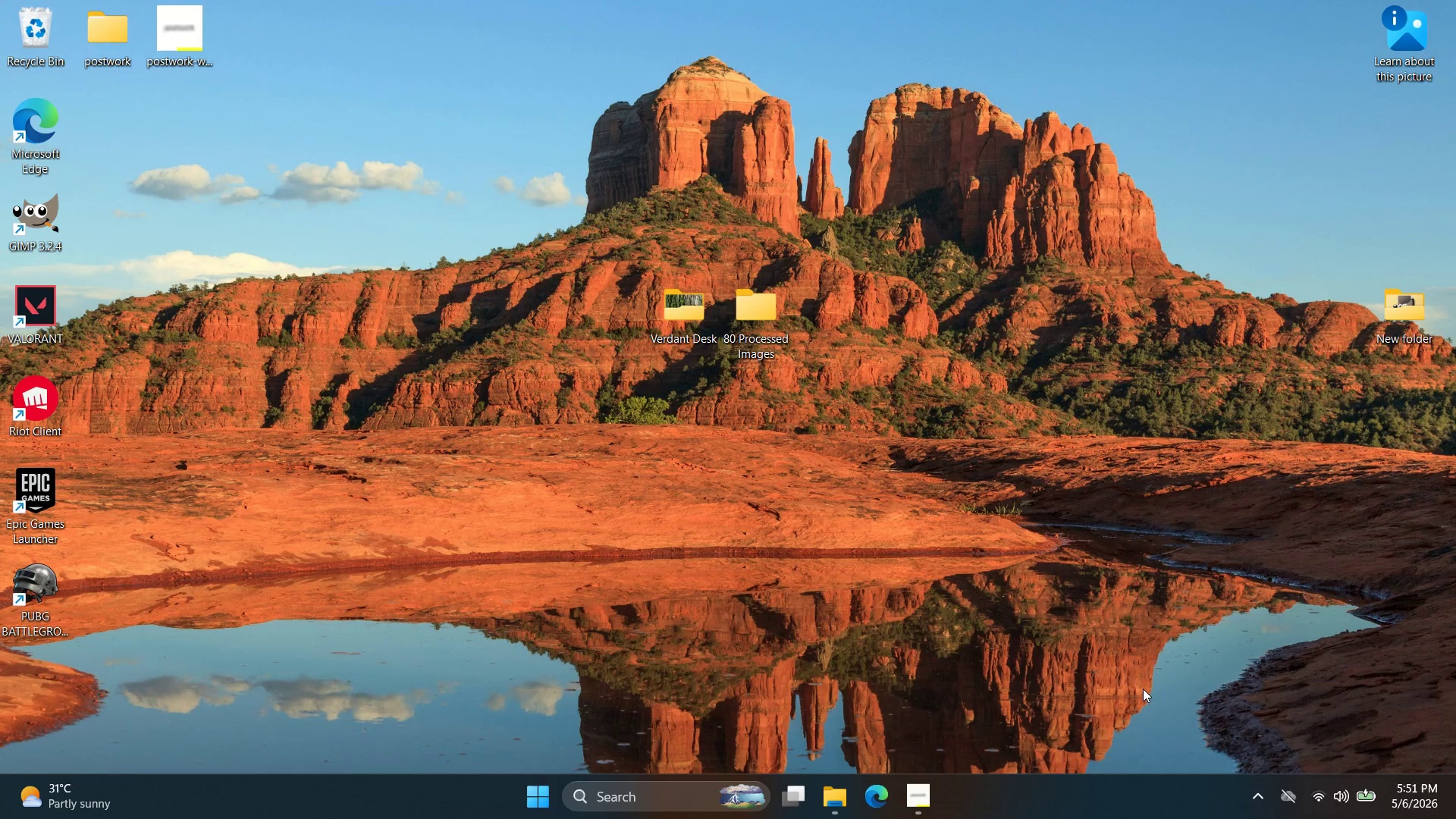 
left_click([687, 181])
 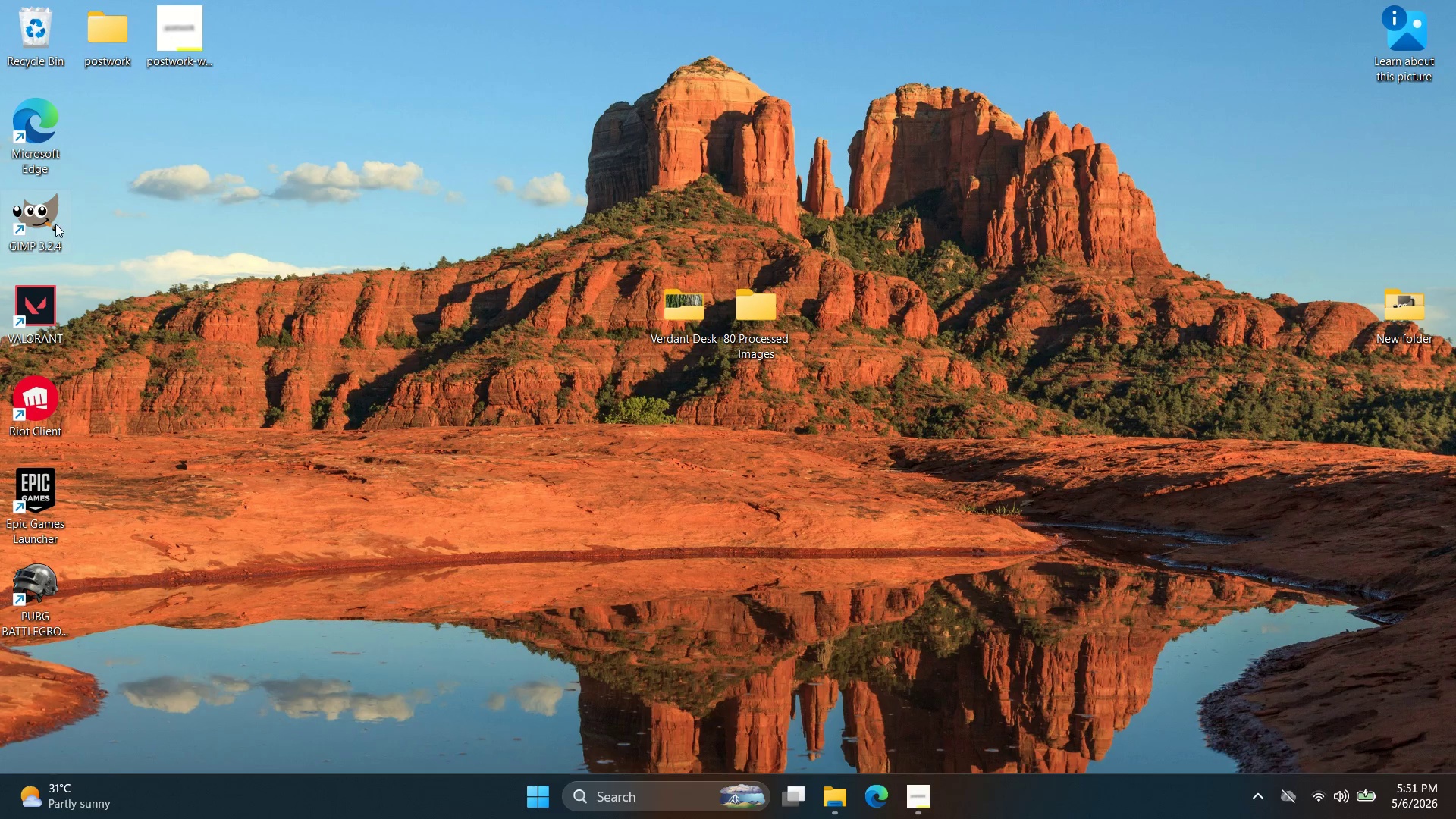 
double_click([55, 223])
 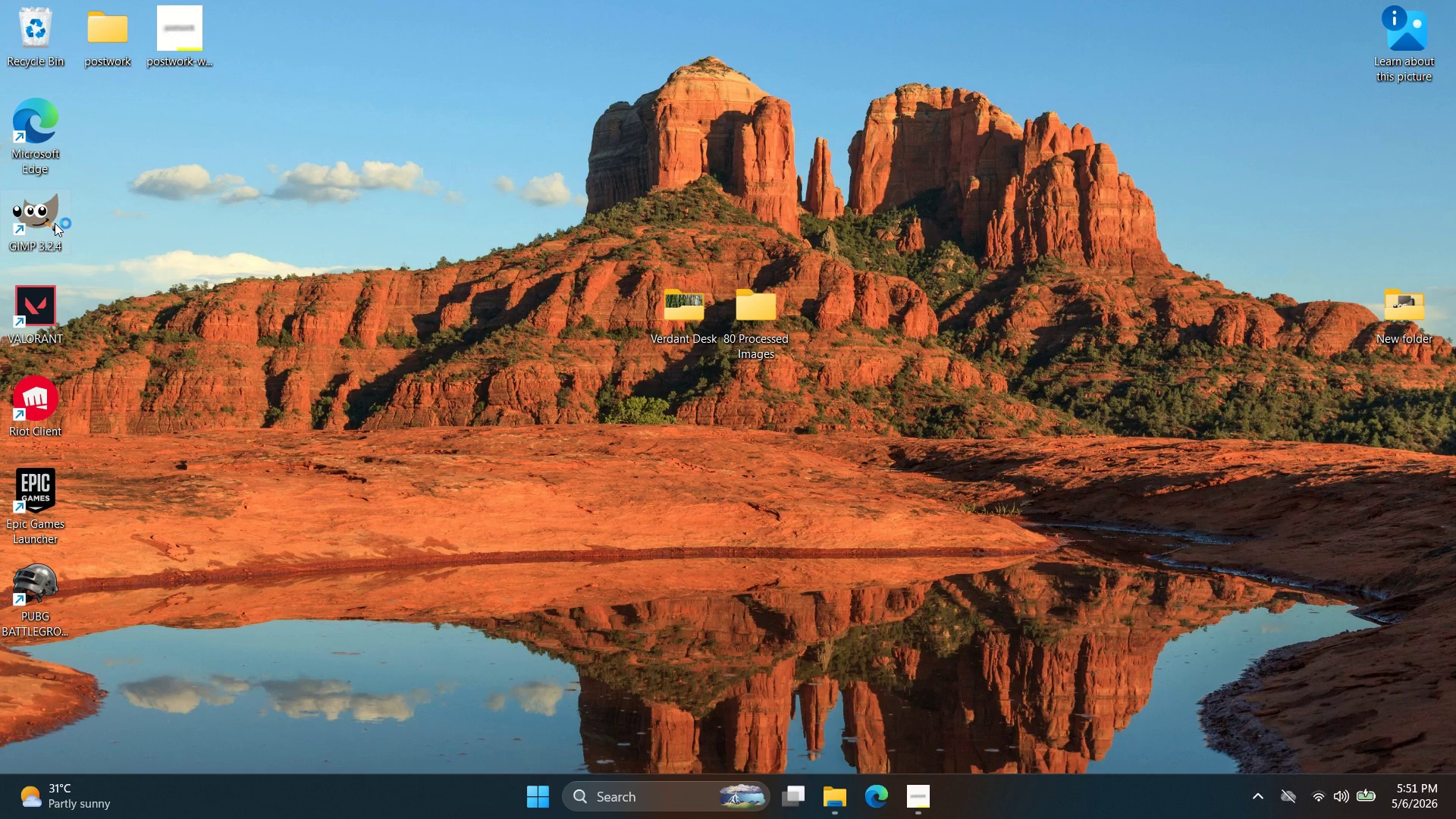 
triple_click([55, 223])
 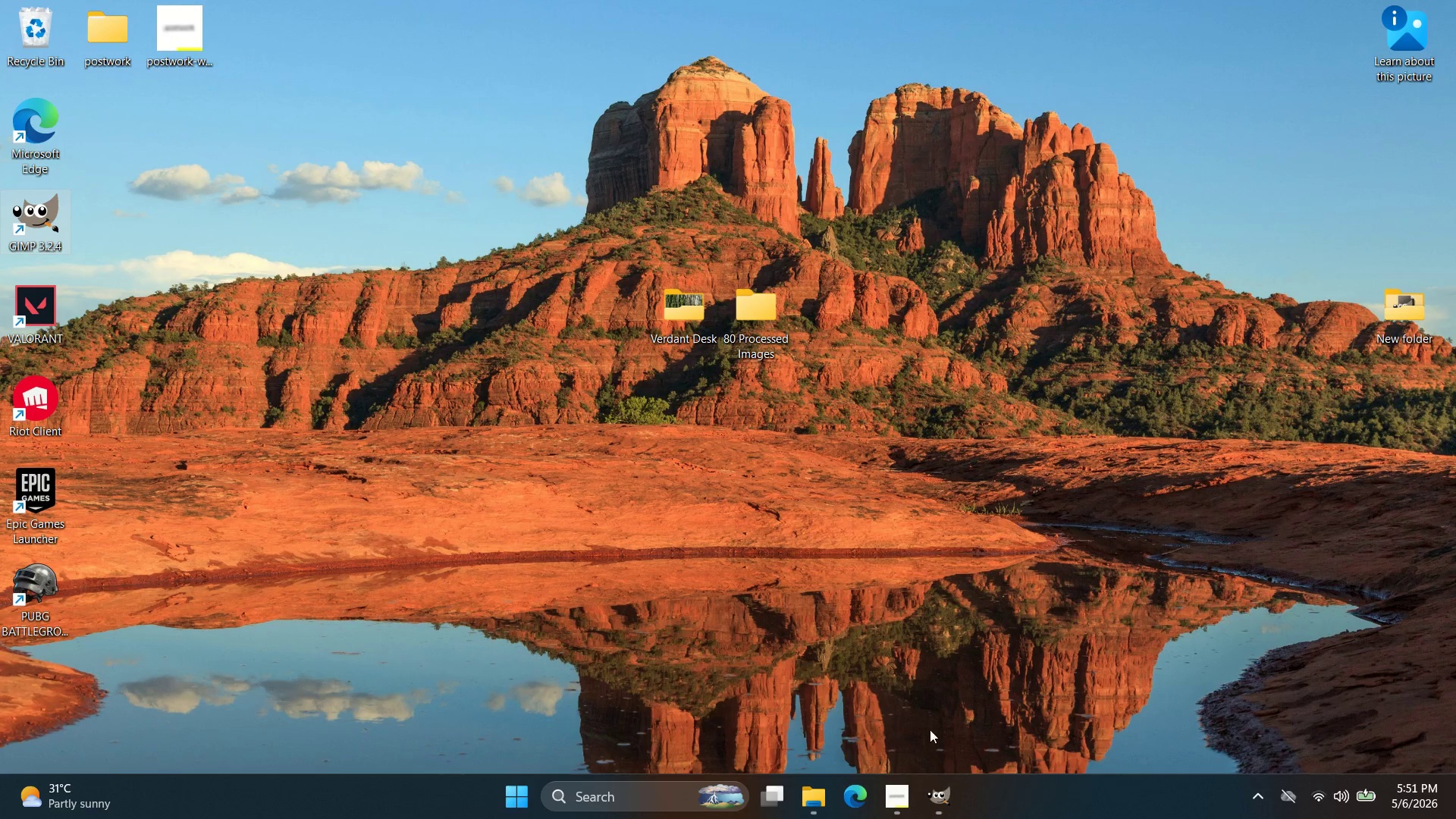 
left_click([943, 792])
 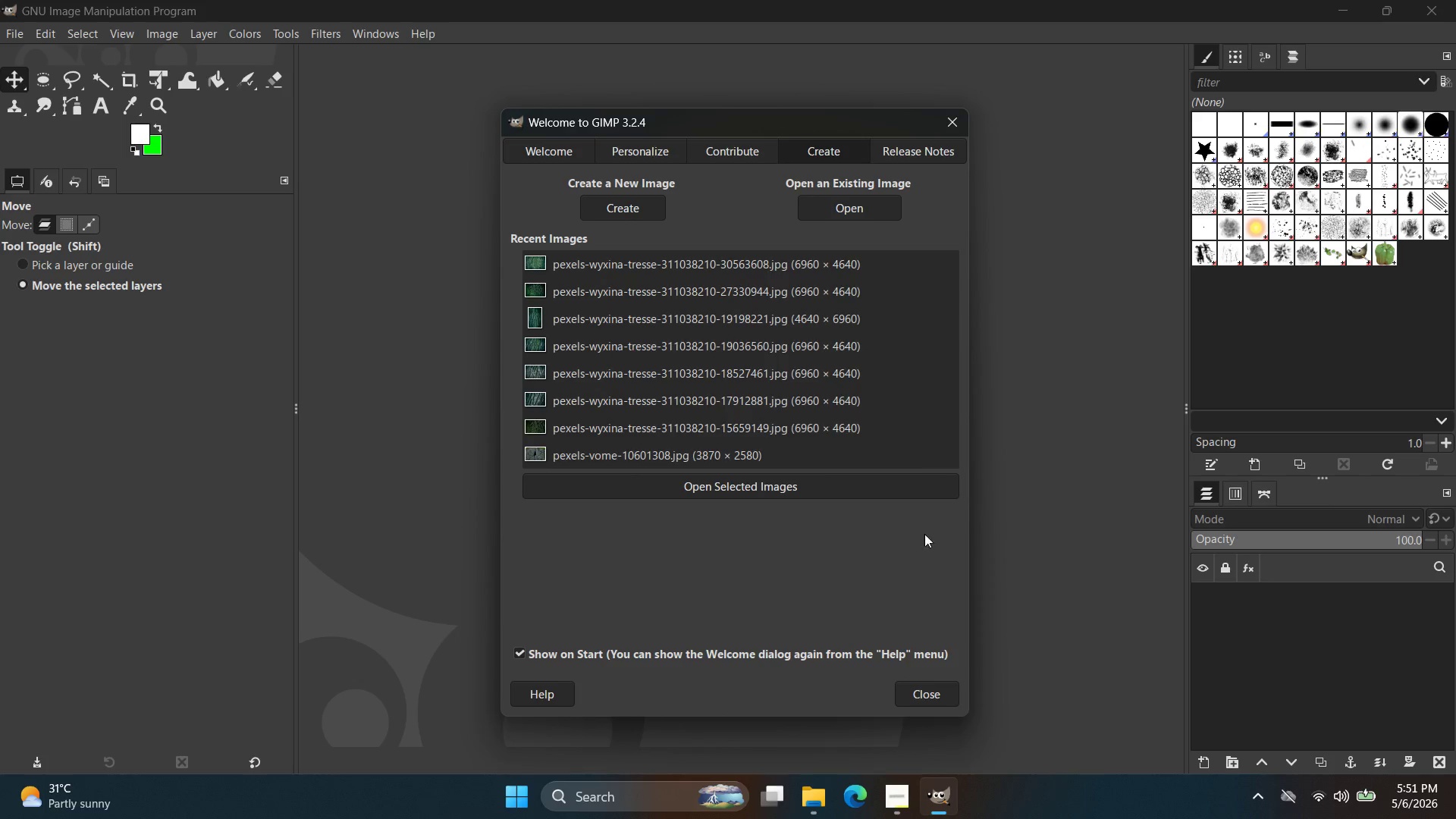 
wait(7.23)
 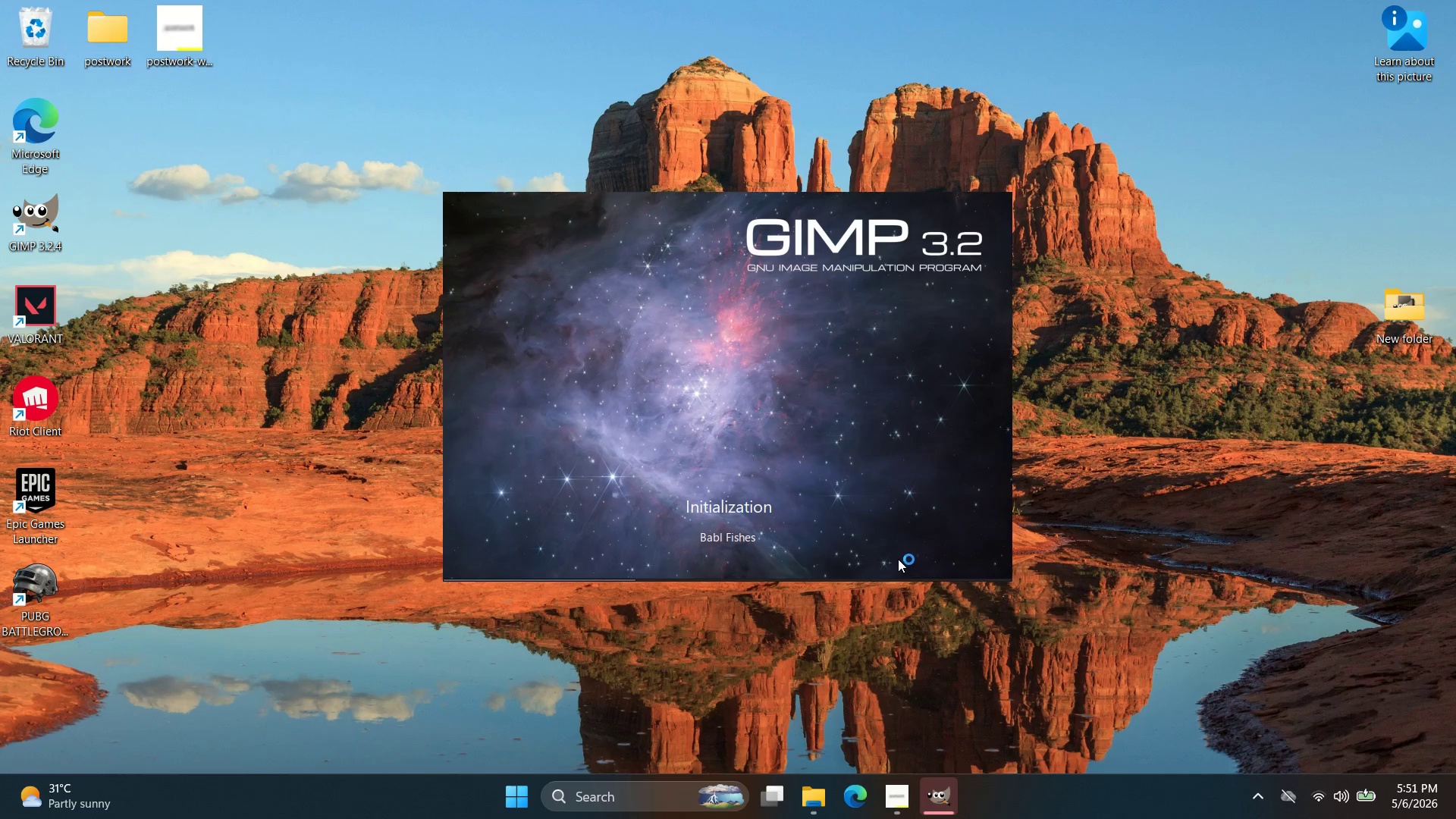 
double_click([952, 121])
 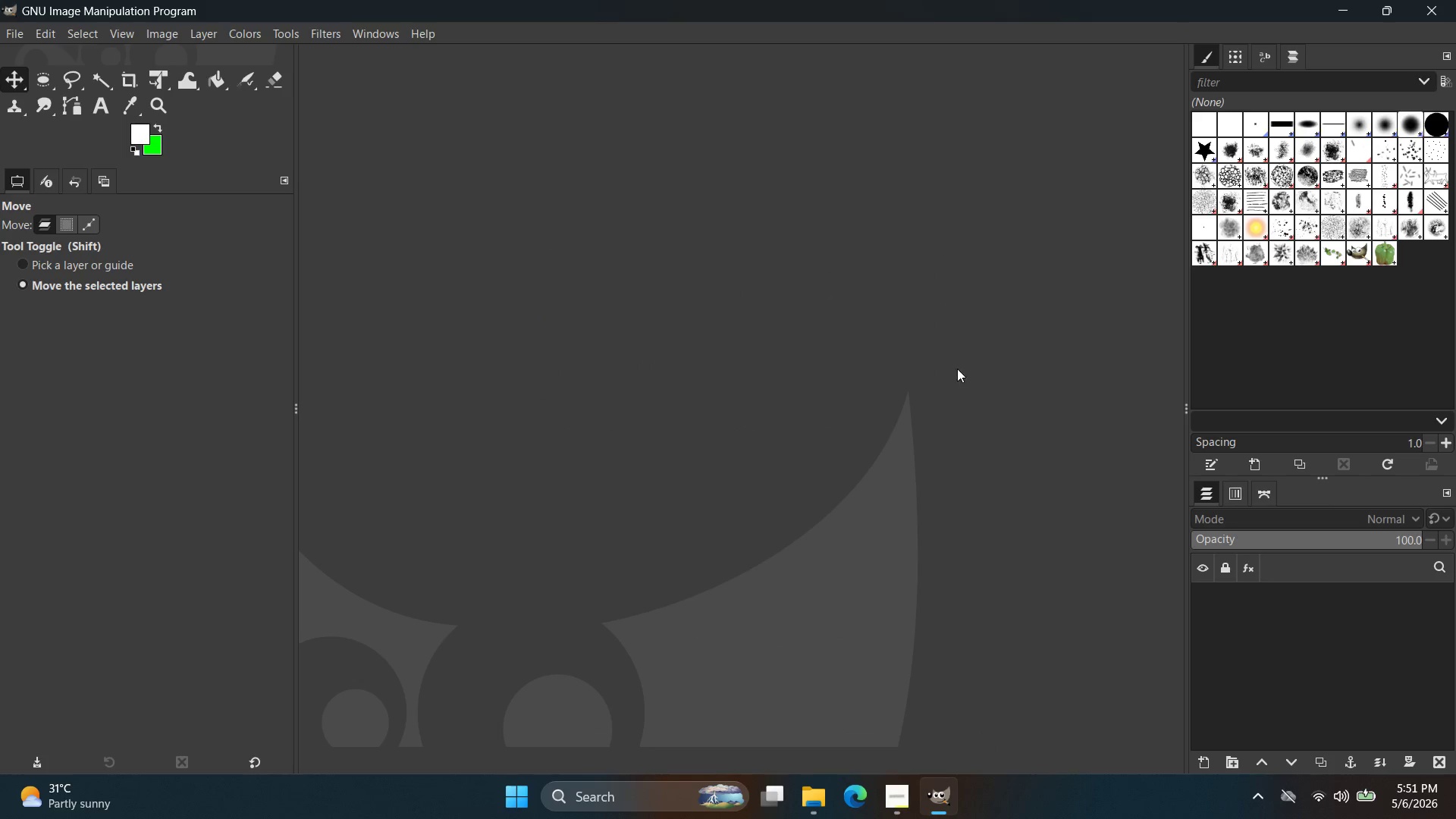 
left_click([810, 811])
 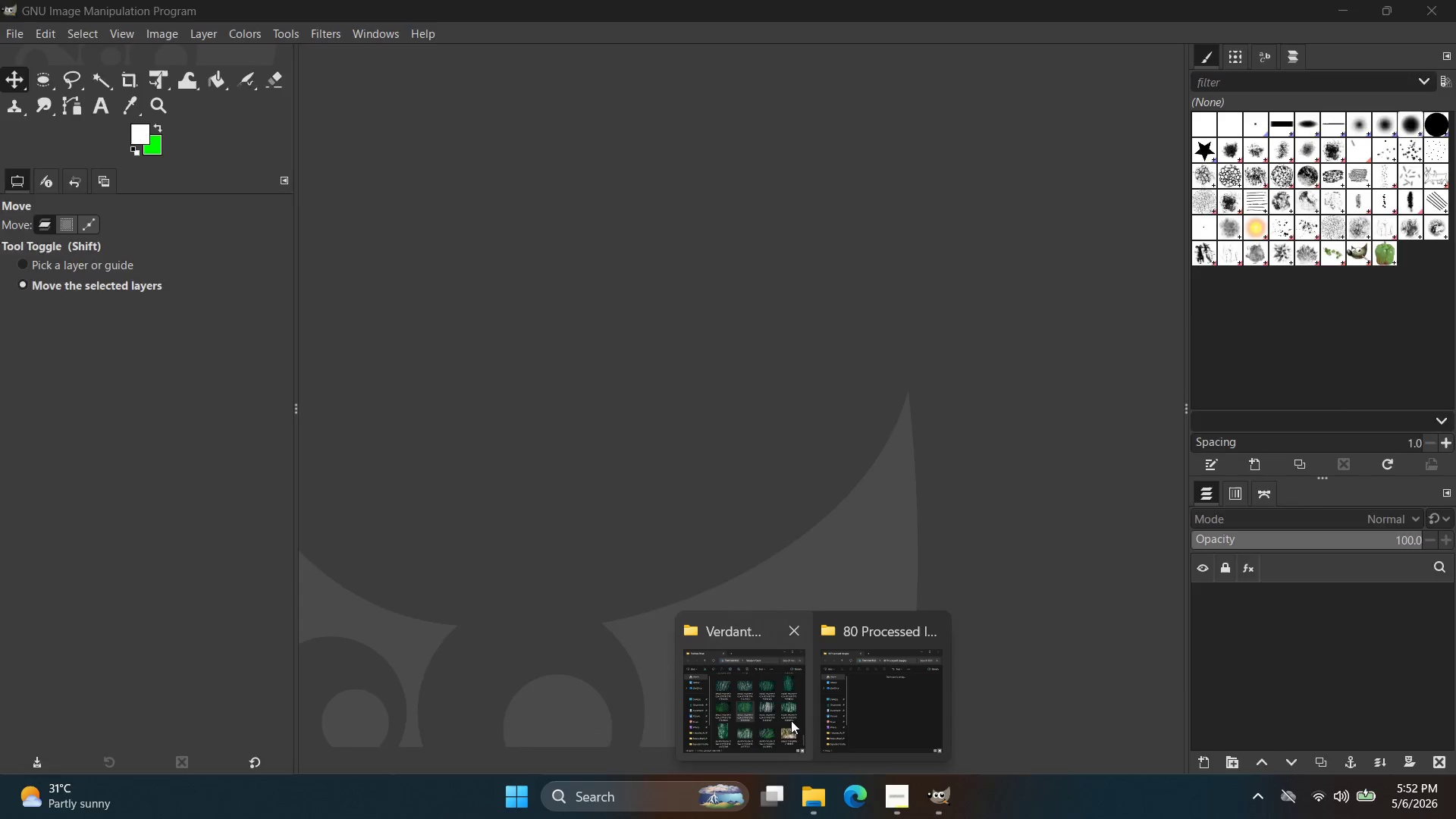 
left_click([786, 719])
 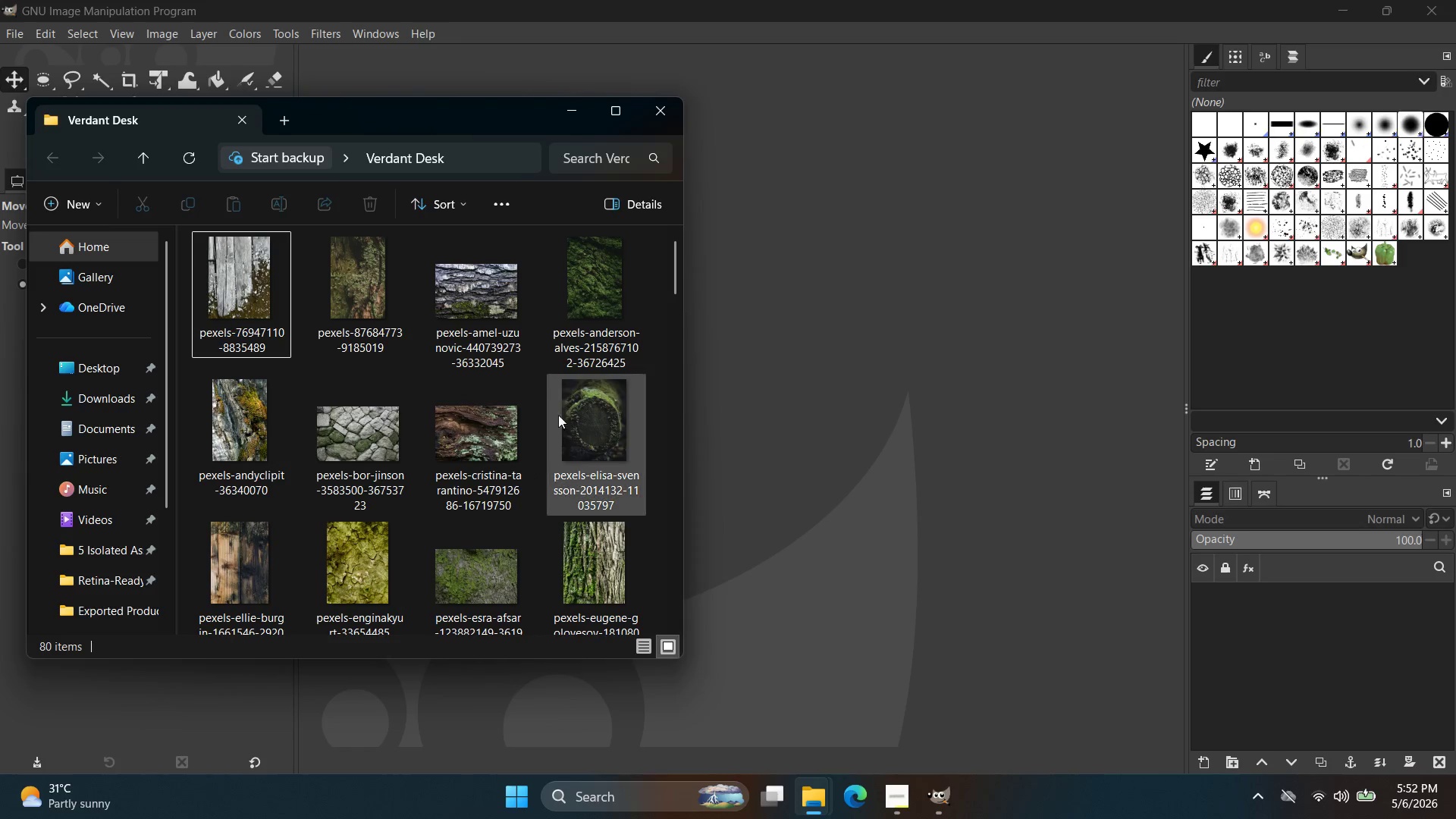 
scroll: coordinate [525, 410], scroll_direction: up, amount: 8.0
 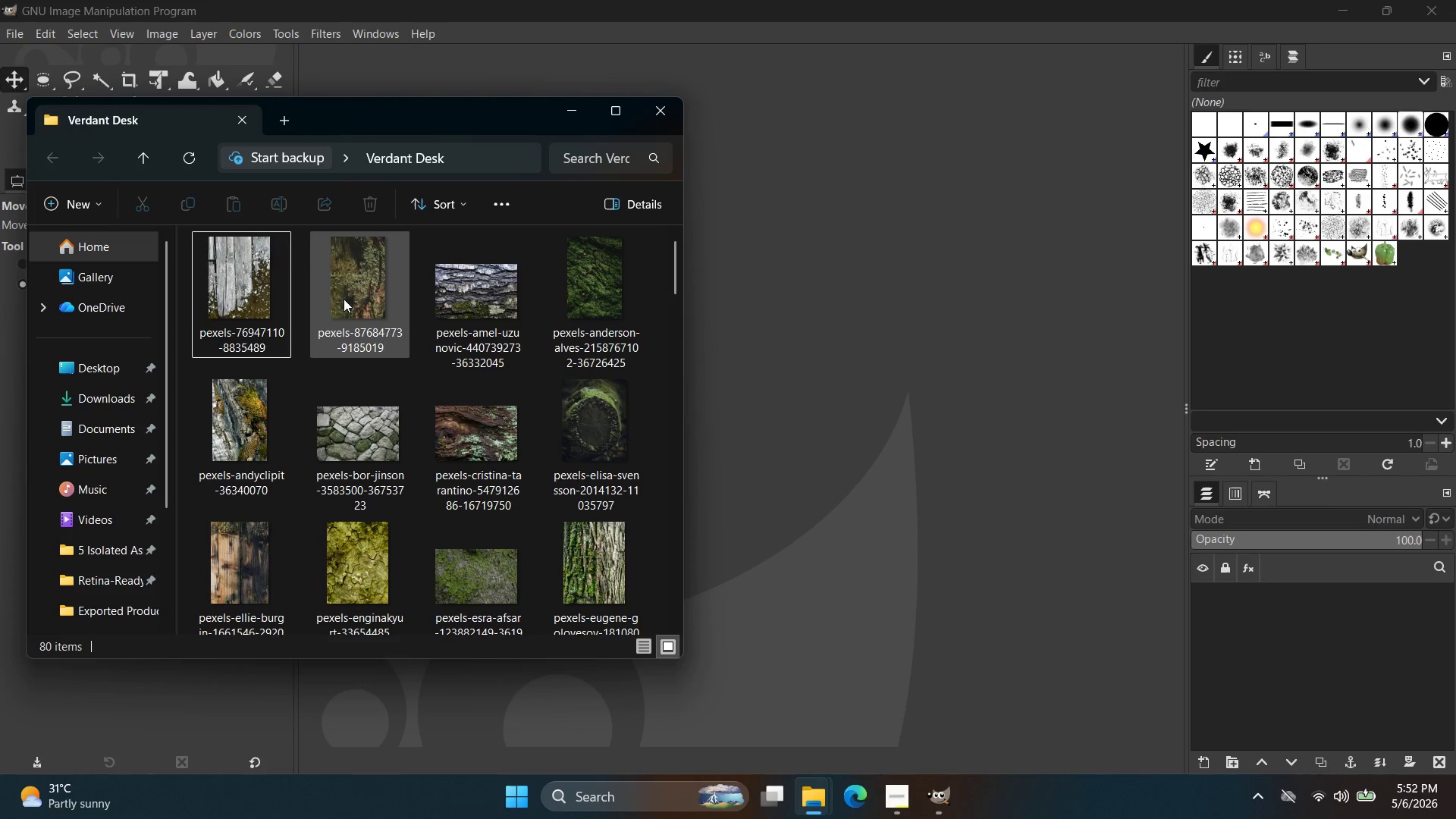 
left_click_drag(start_coordinate=[242, 281], to_coordinate=[806, 124])
 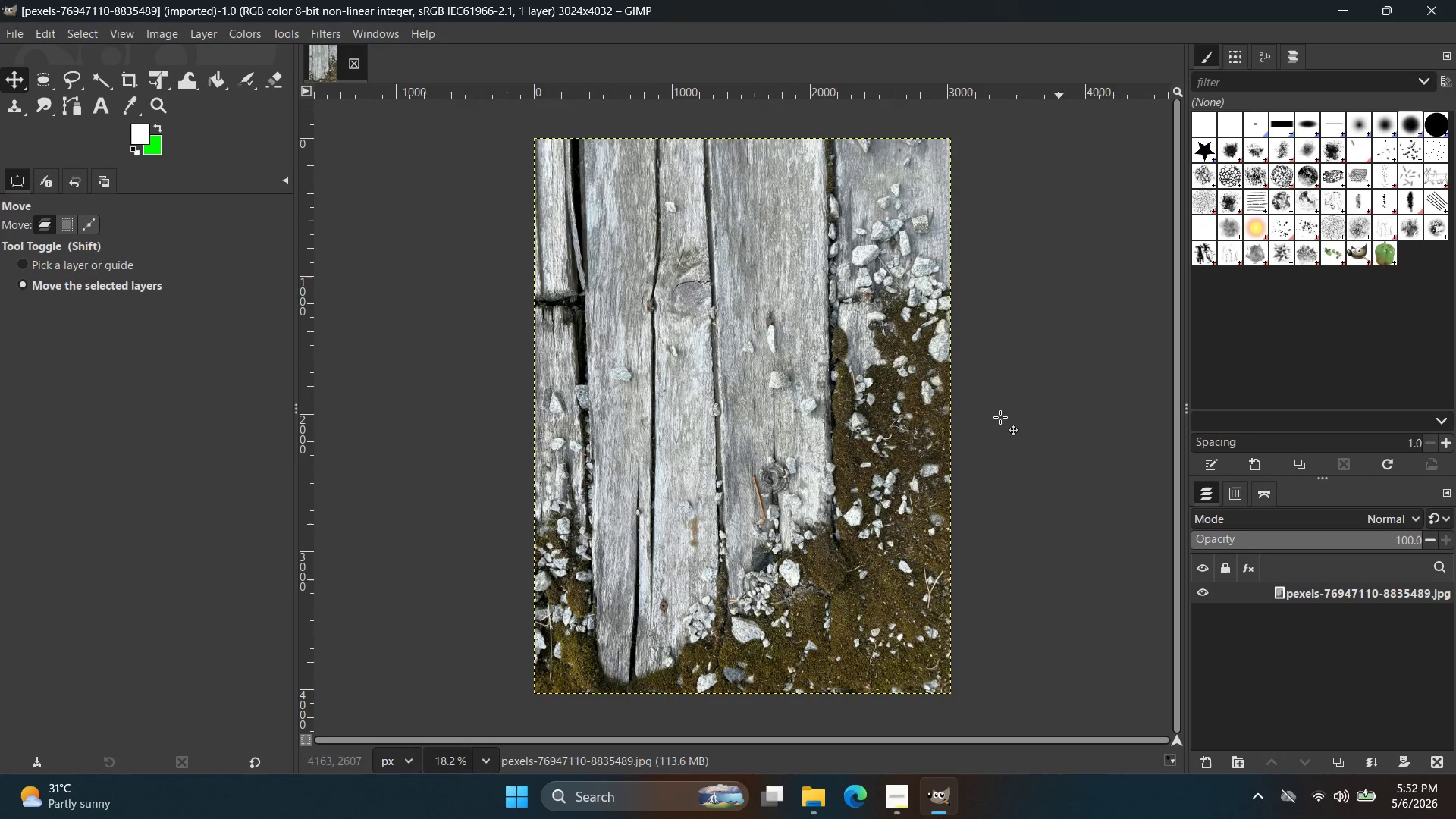 
left_click([338, 27])
 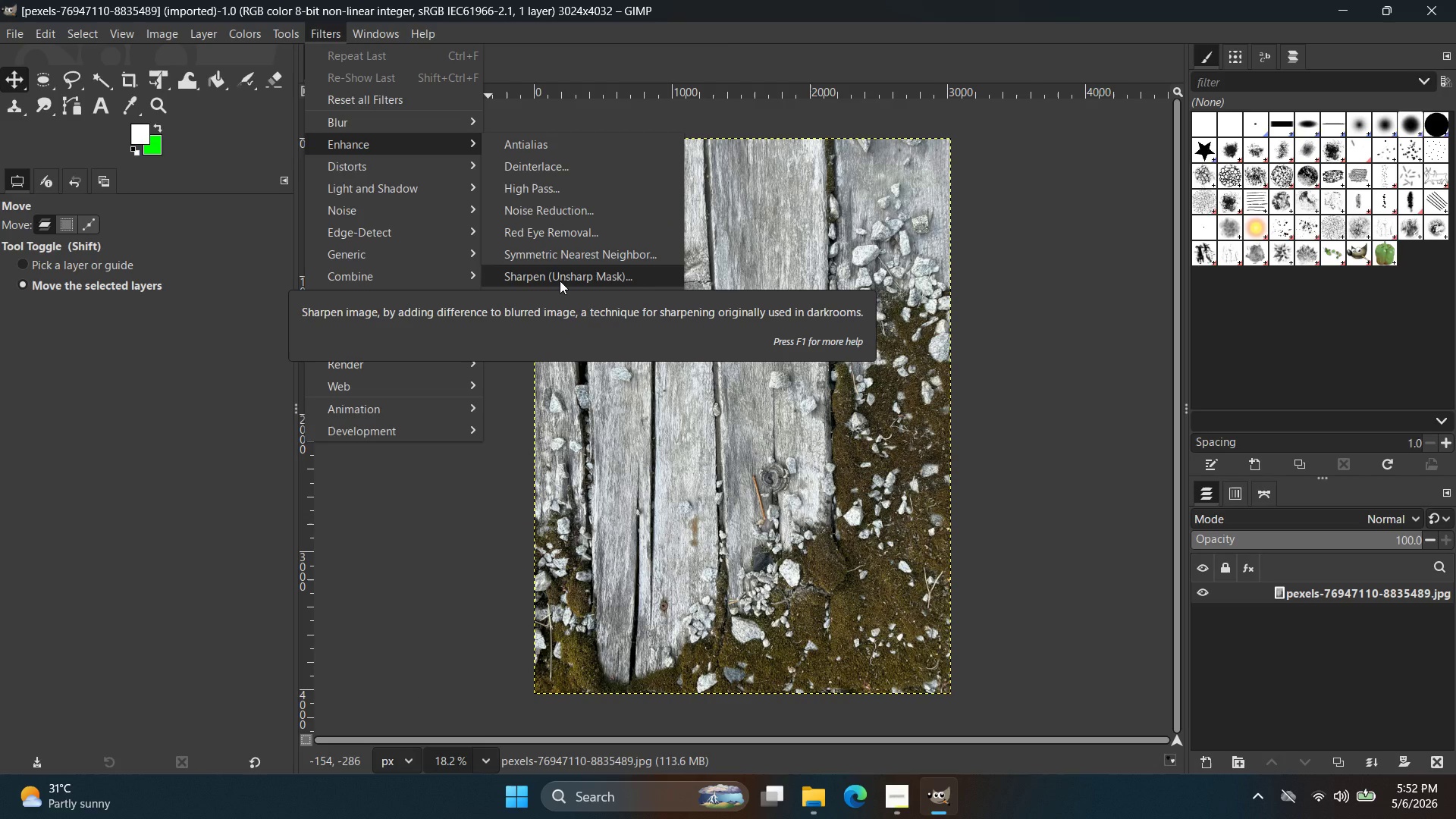 
wait(6.95)
 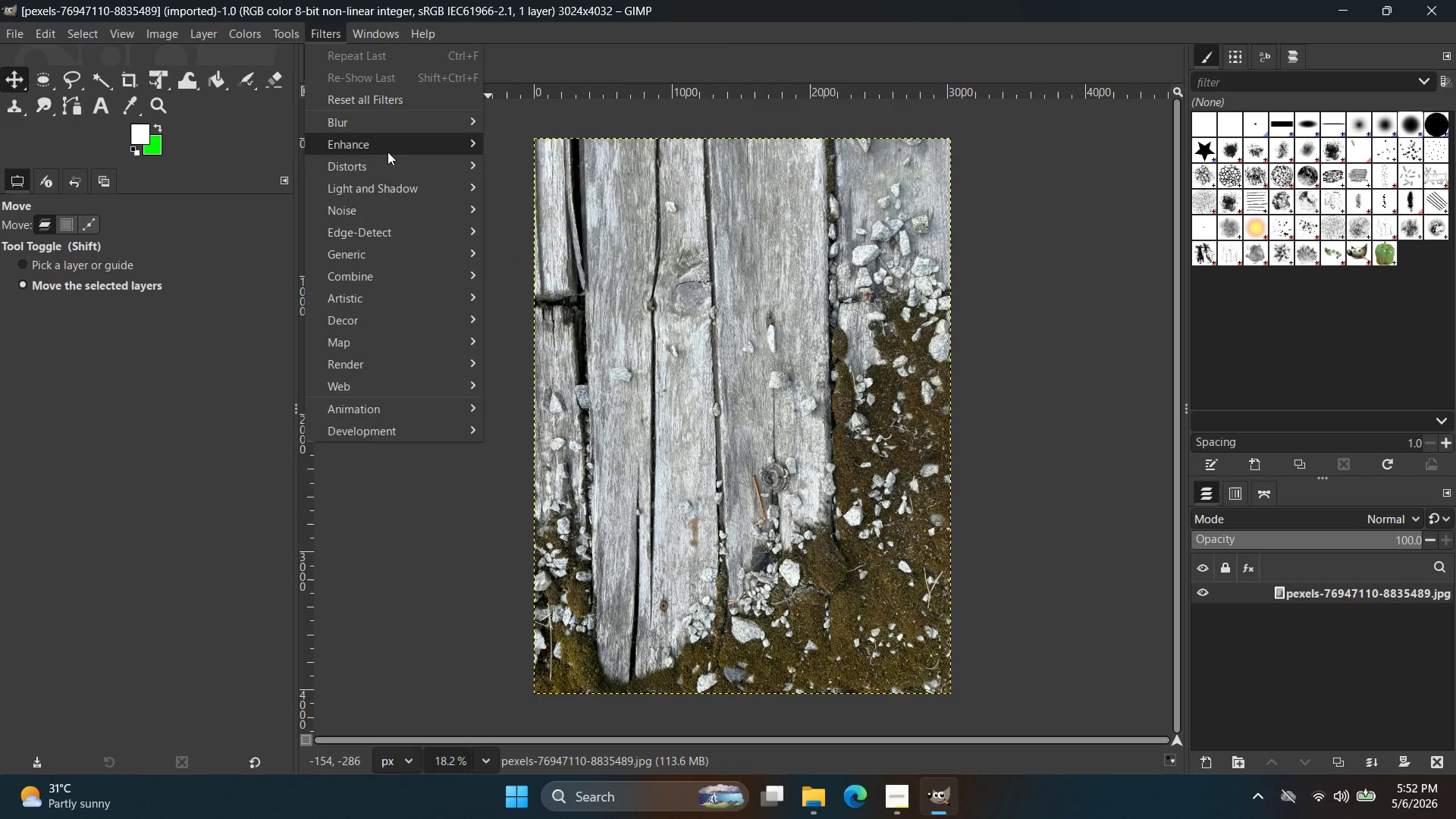 
left_click([560, 281])
 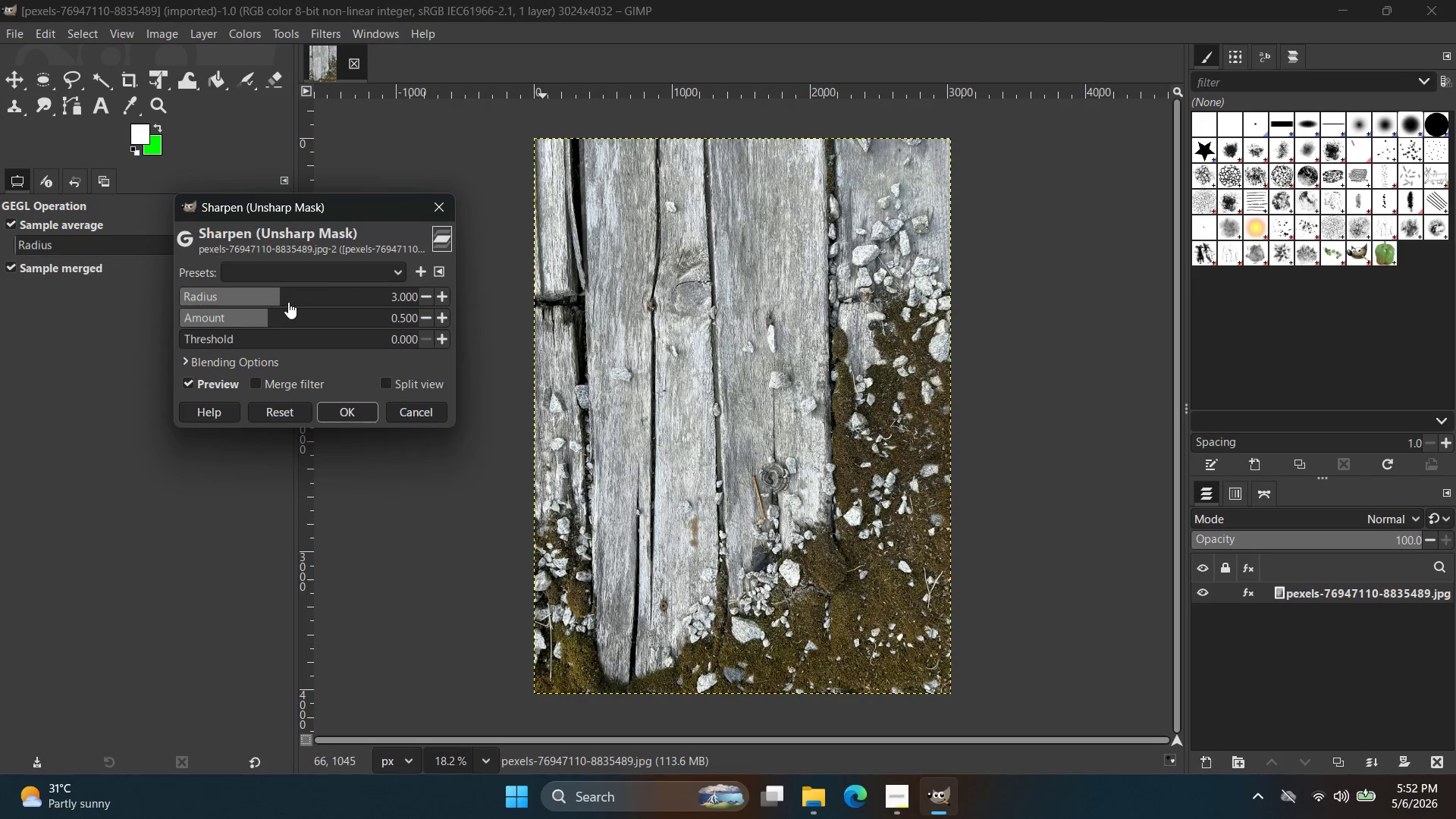 
left_click_drag(start_coordinate=[302, 302], to_coordinate=[328, 307])
 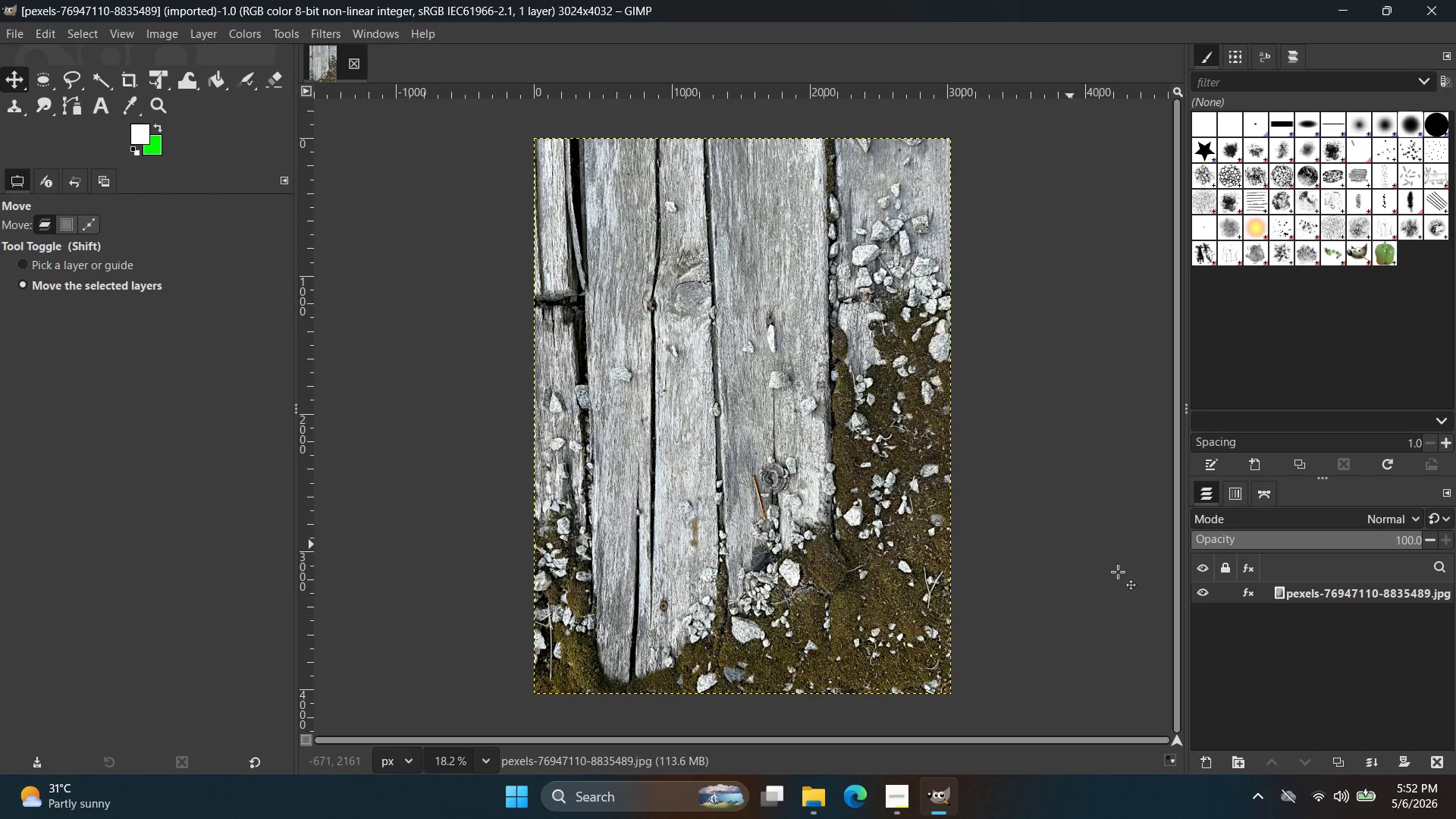 
left_click([1252, 602])
 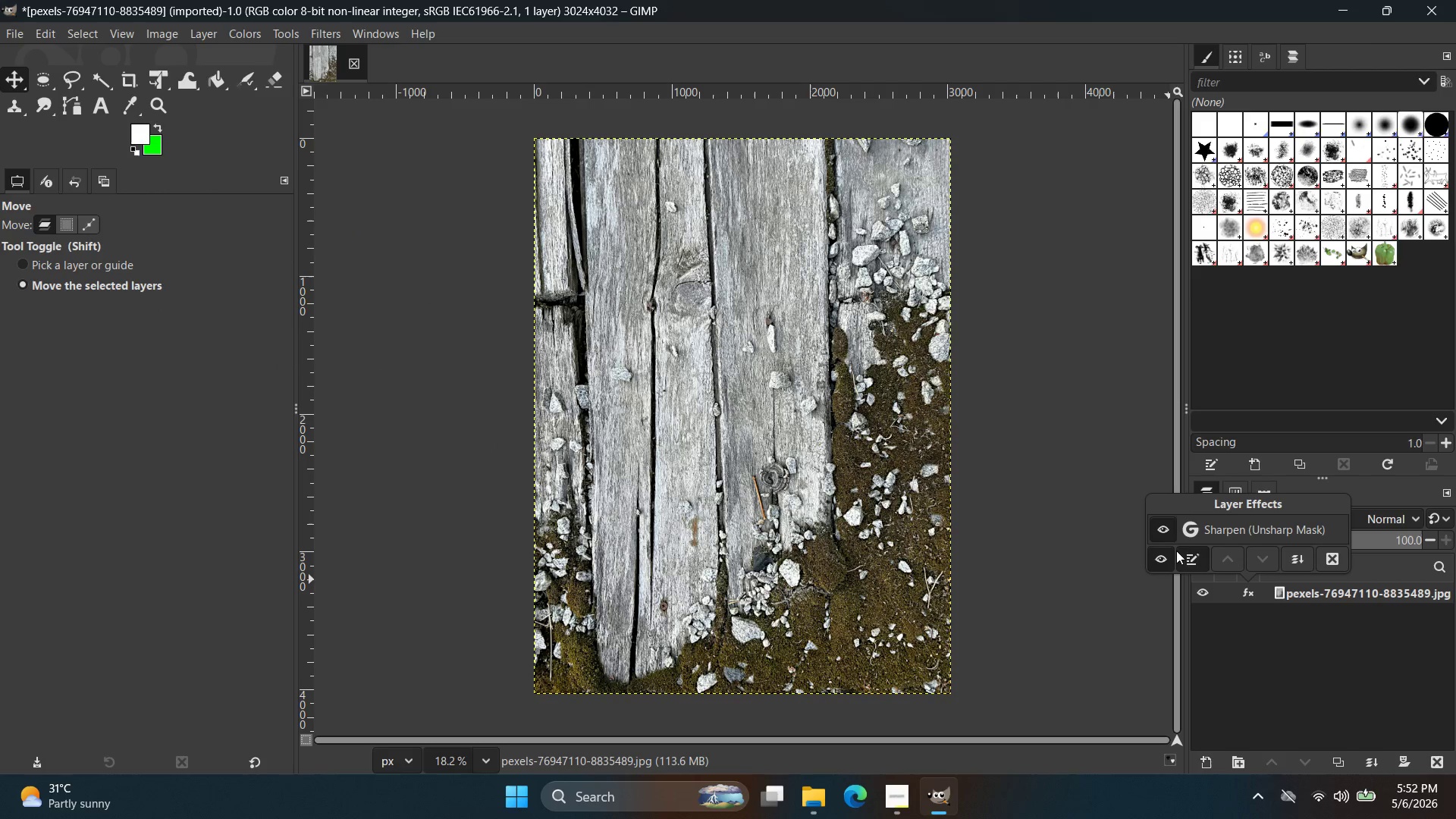 
left_click([1160, 525])
 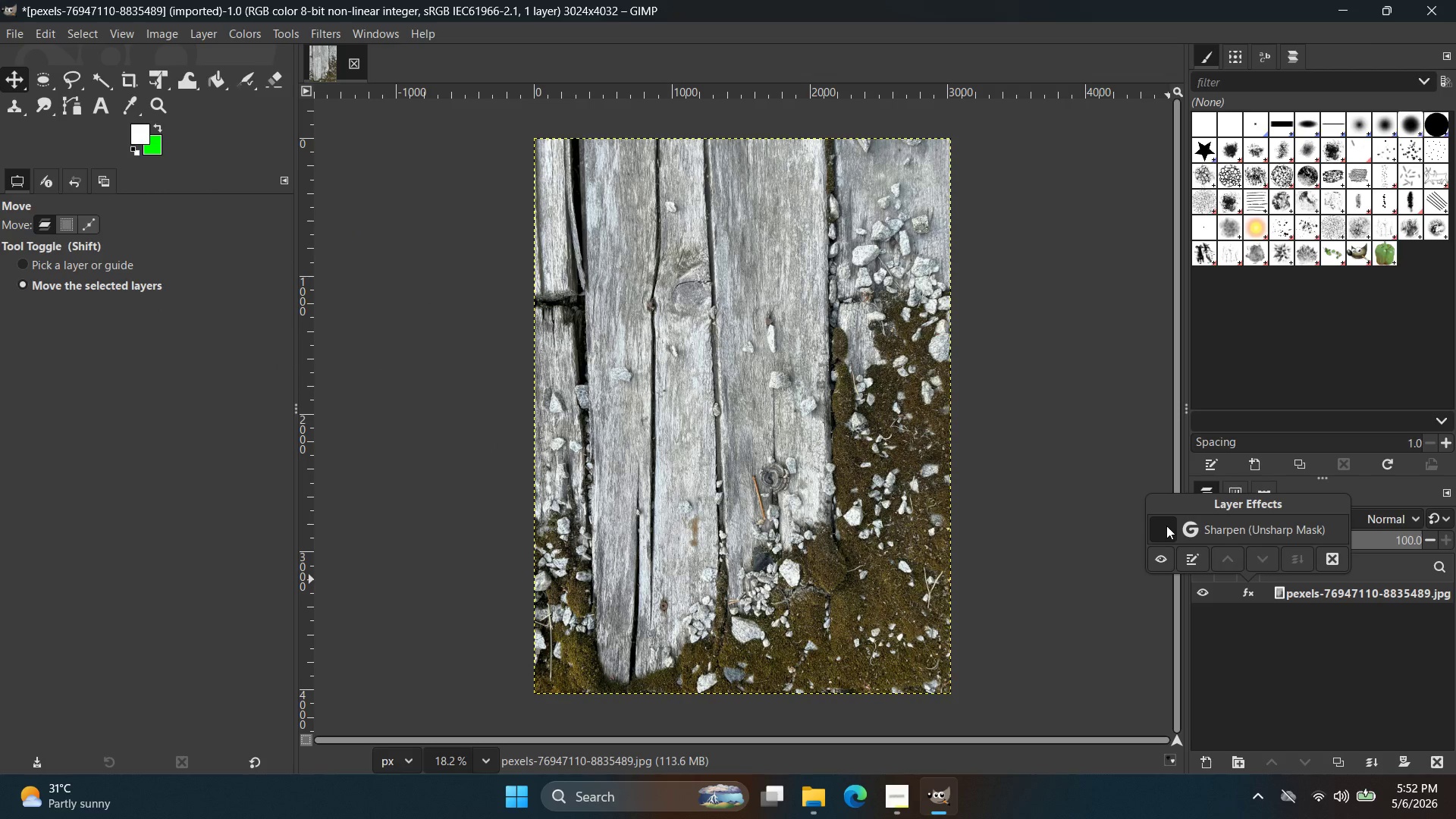 
left_click([1169, 526])
 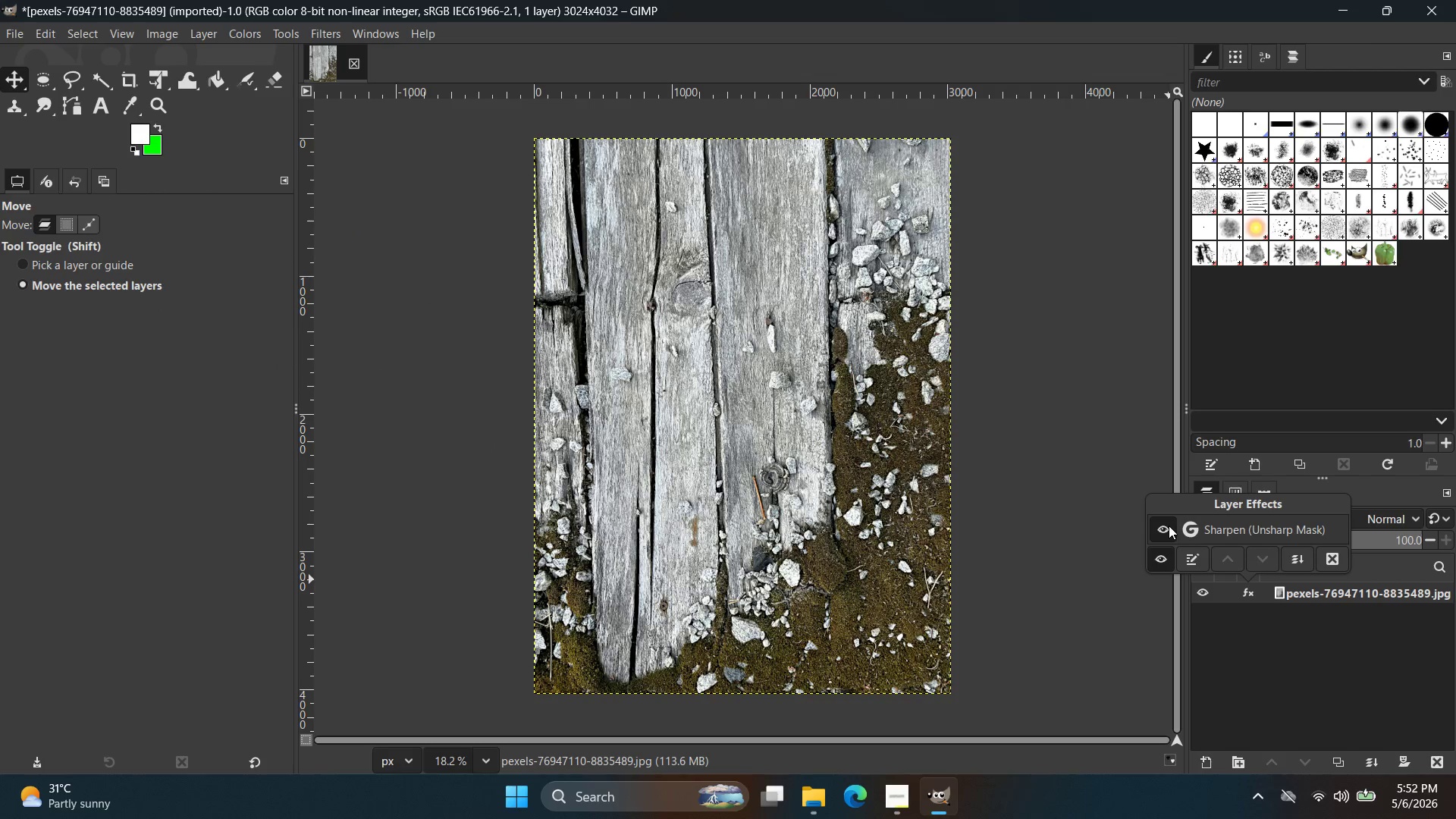 
left_click([1169, 526])
 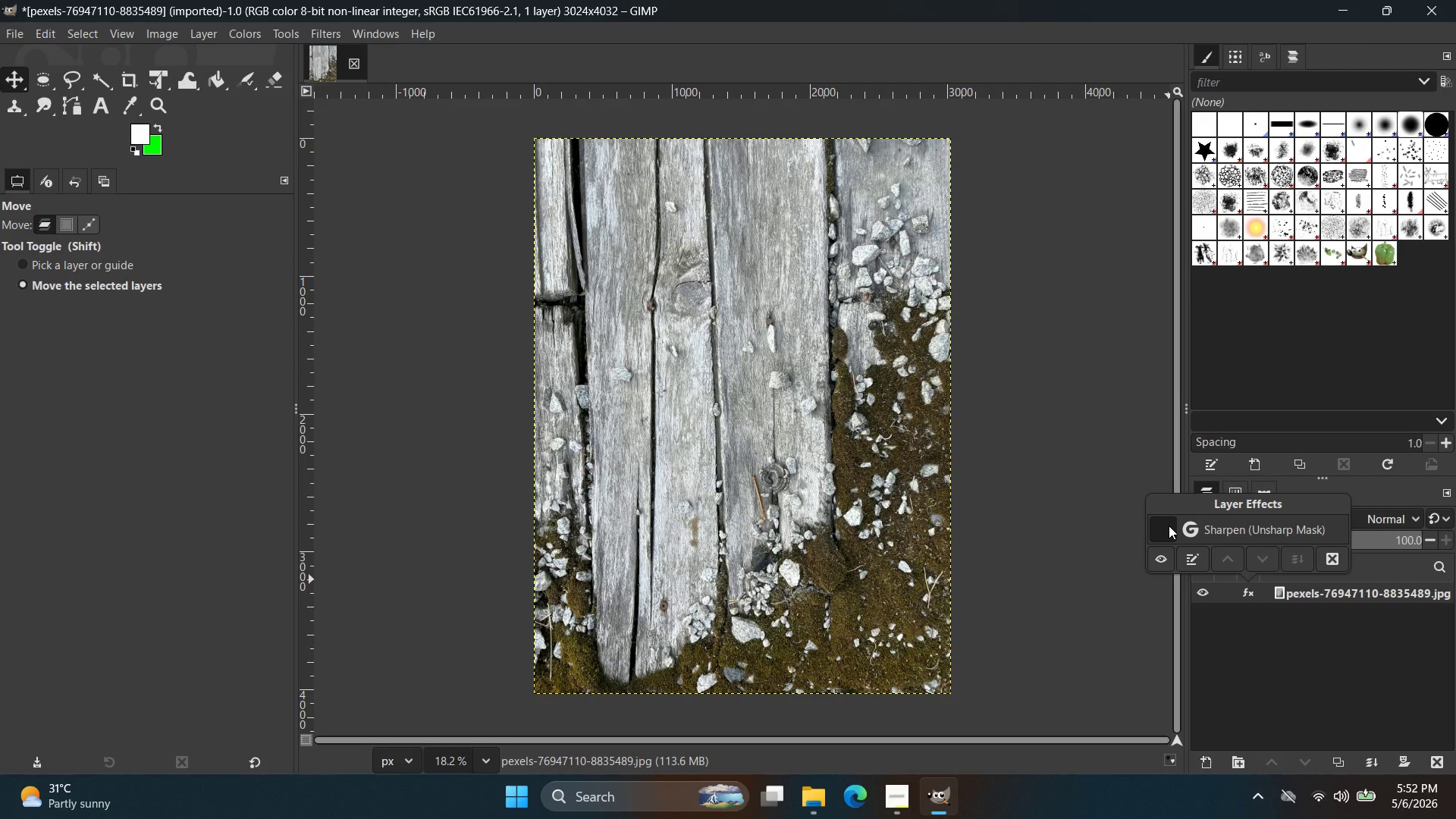 
left_click([1169, 526])
 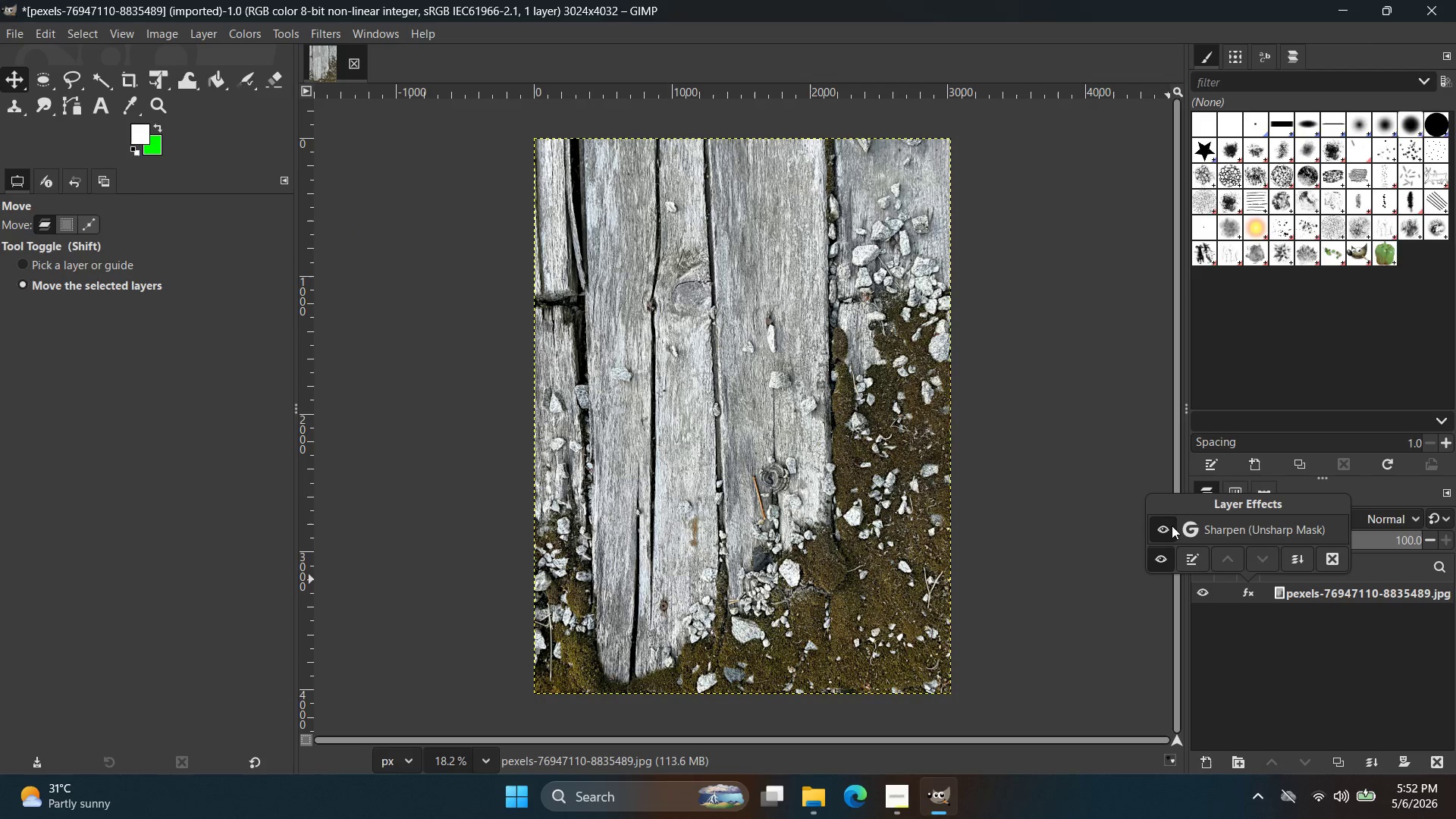 
left_click([1132, 521])
 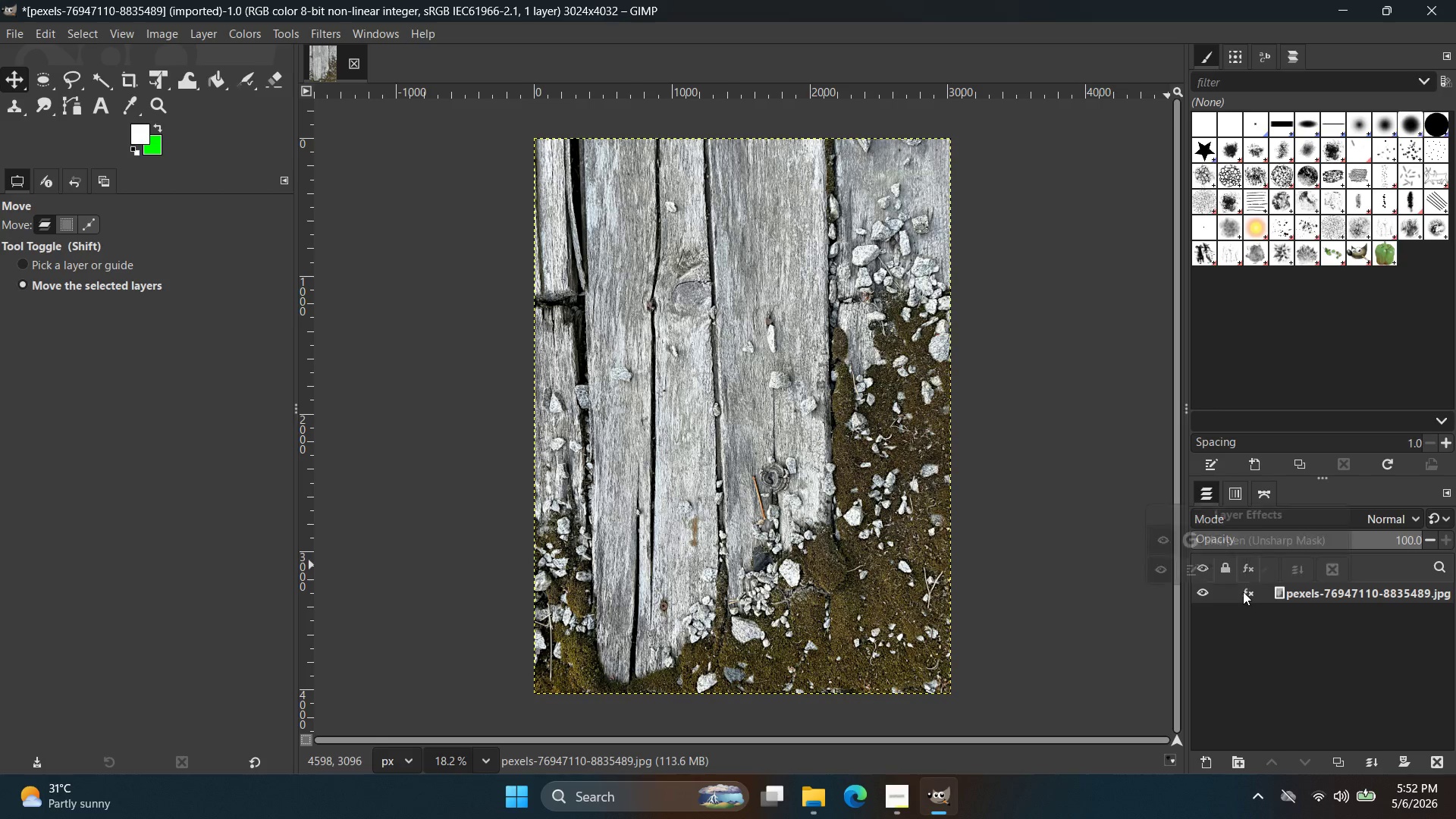 
left_click([1197, 557])
 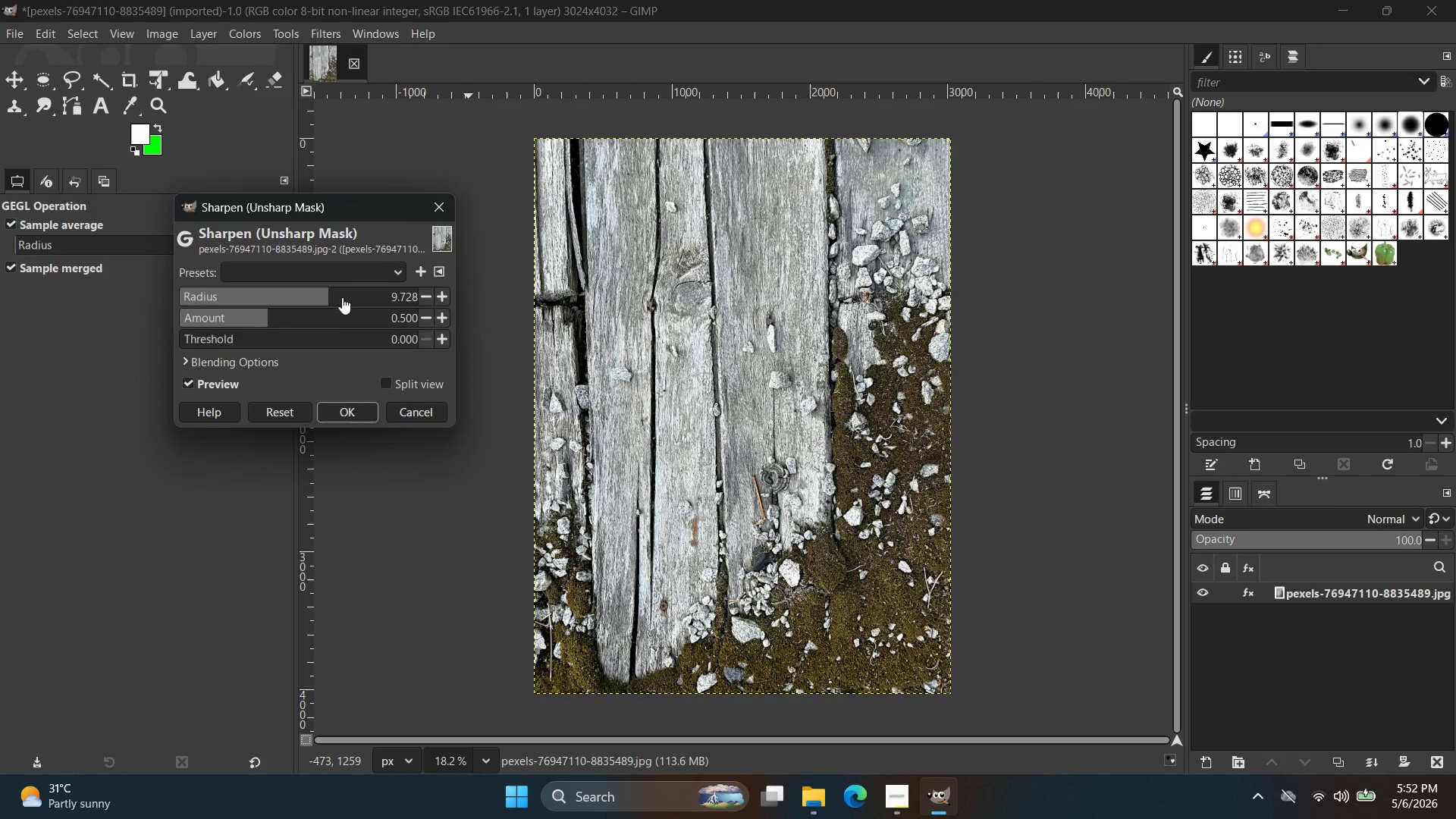 
left_click_drag(start_coordinate=[327, 297], to_coordinate=[332, 302])
 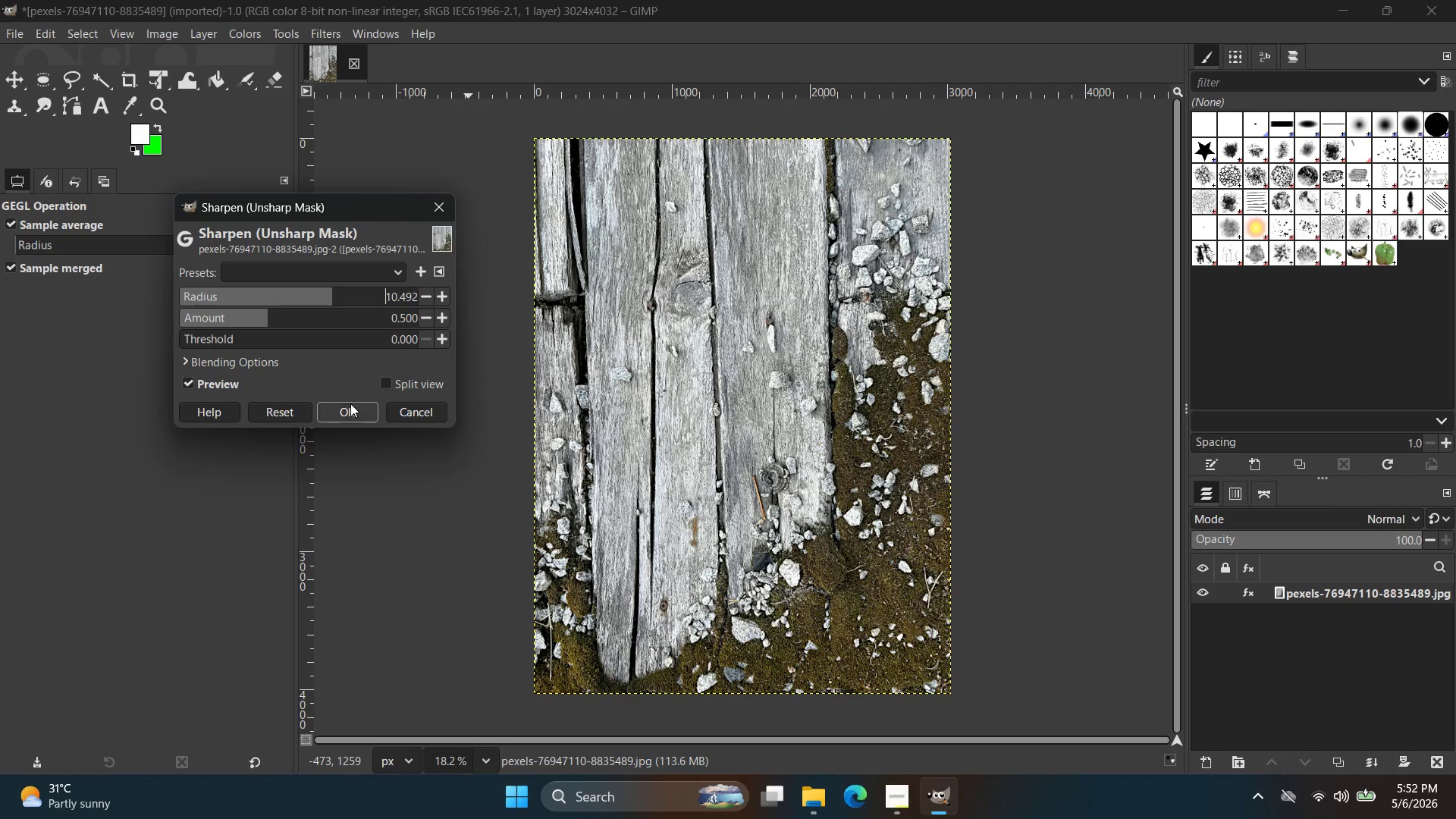 
left_click([350, 409])
 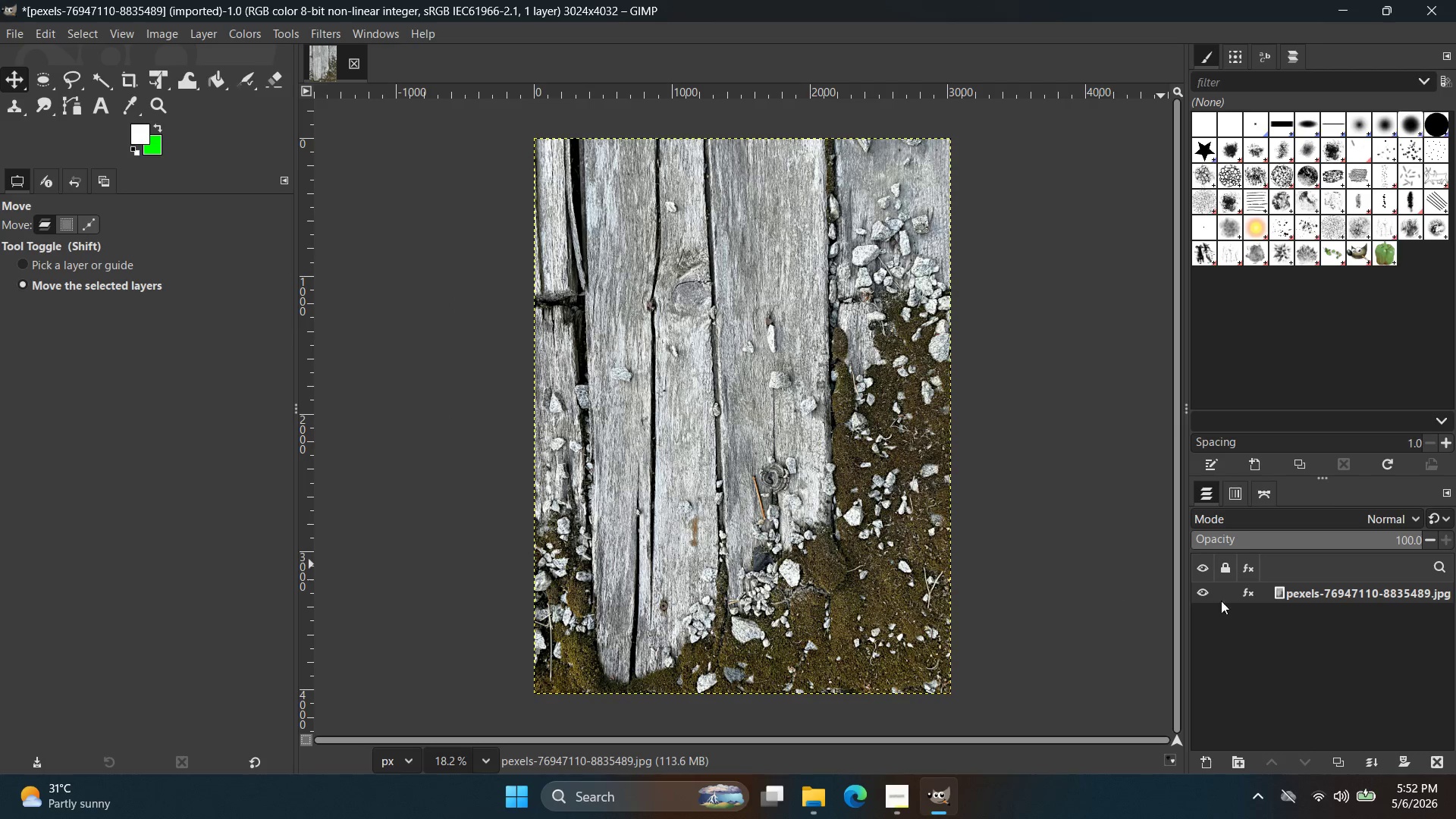 
left_click([1250, 593])
 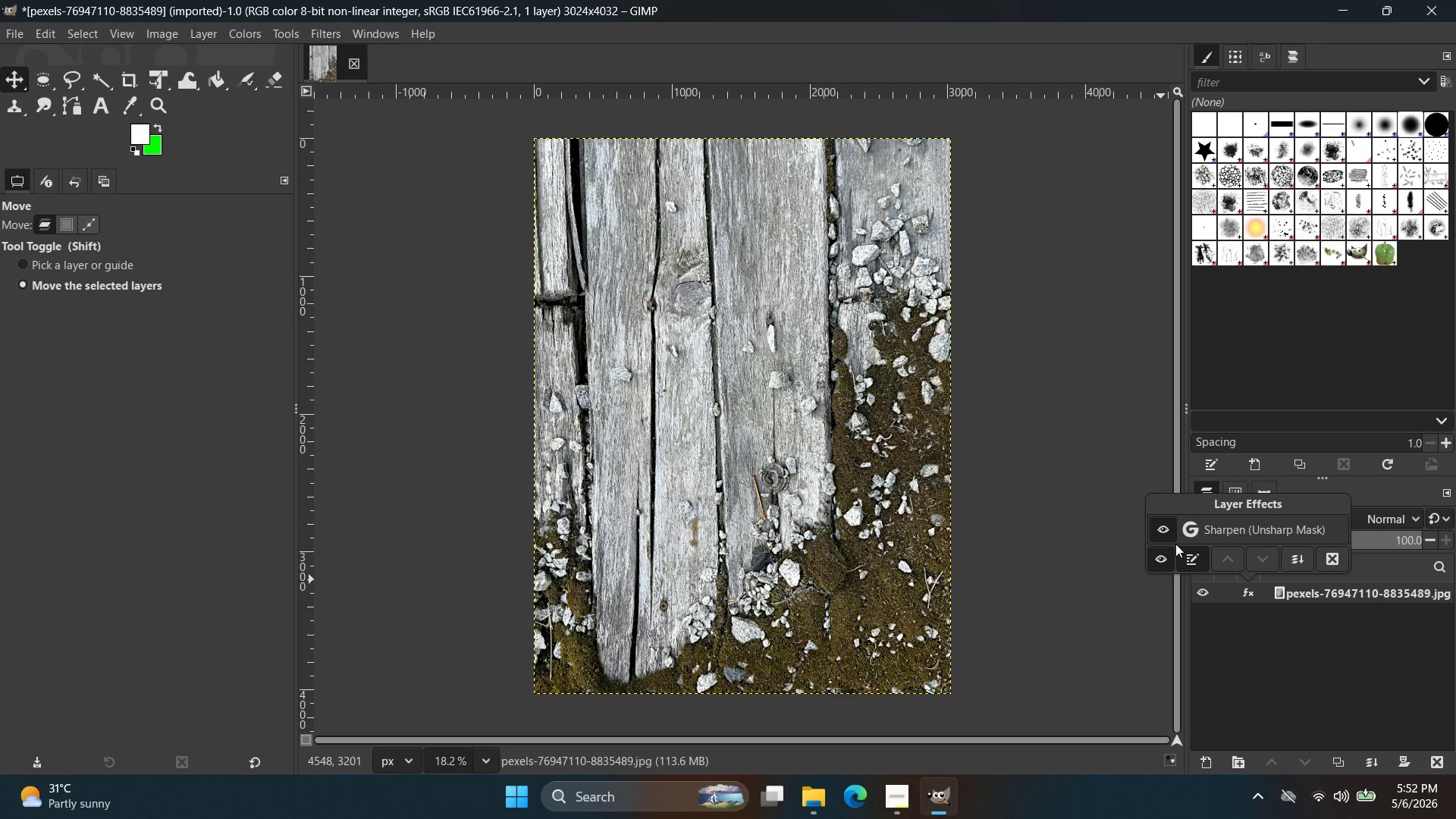 
left_click([1168, 532])
 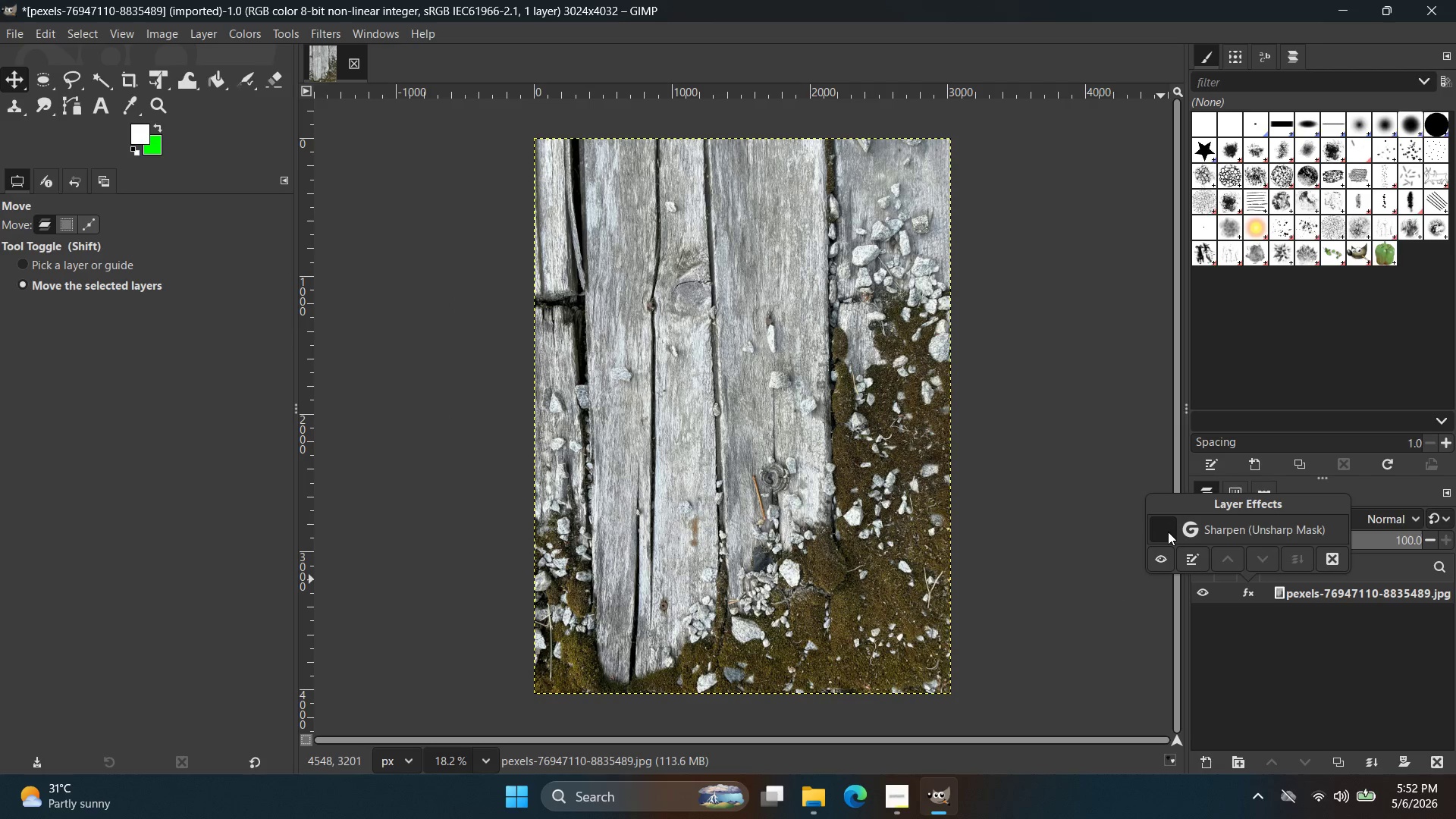 
left_click([1168, 532])
 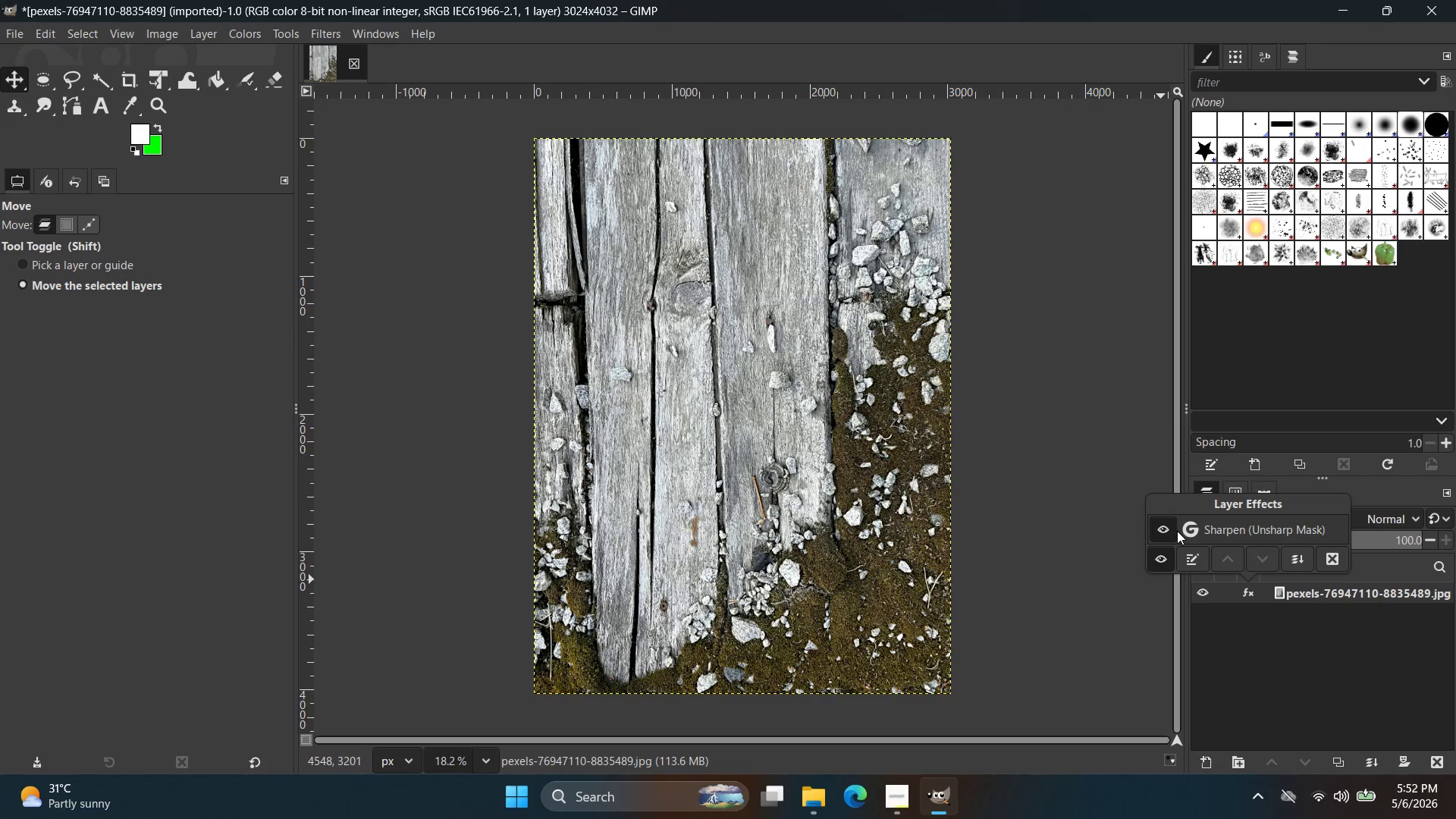 
hold_key(key=ControlLeft, duration=0.41)
scroll: coordinate [971, 475], scroll_direction: up, amount: 6.0
 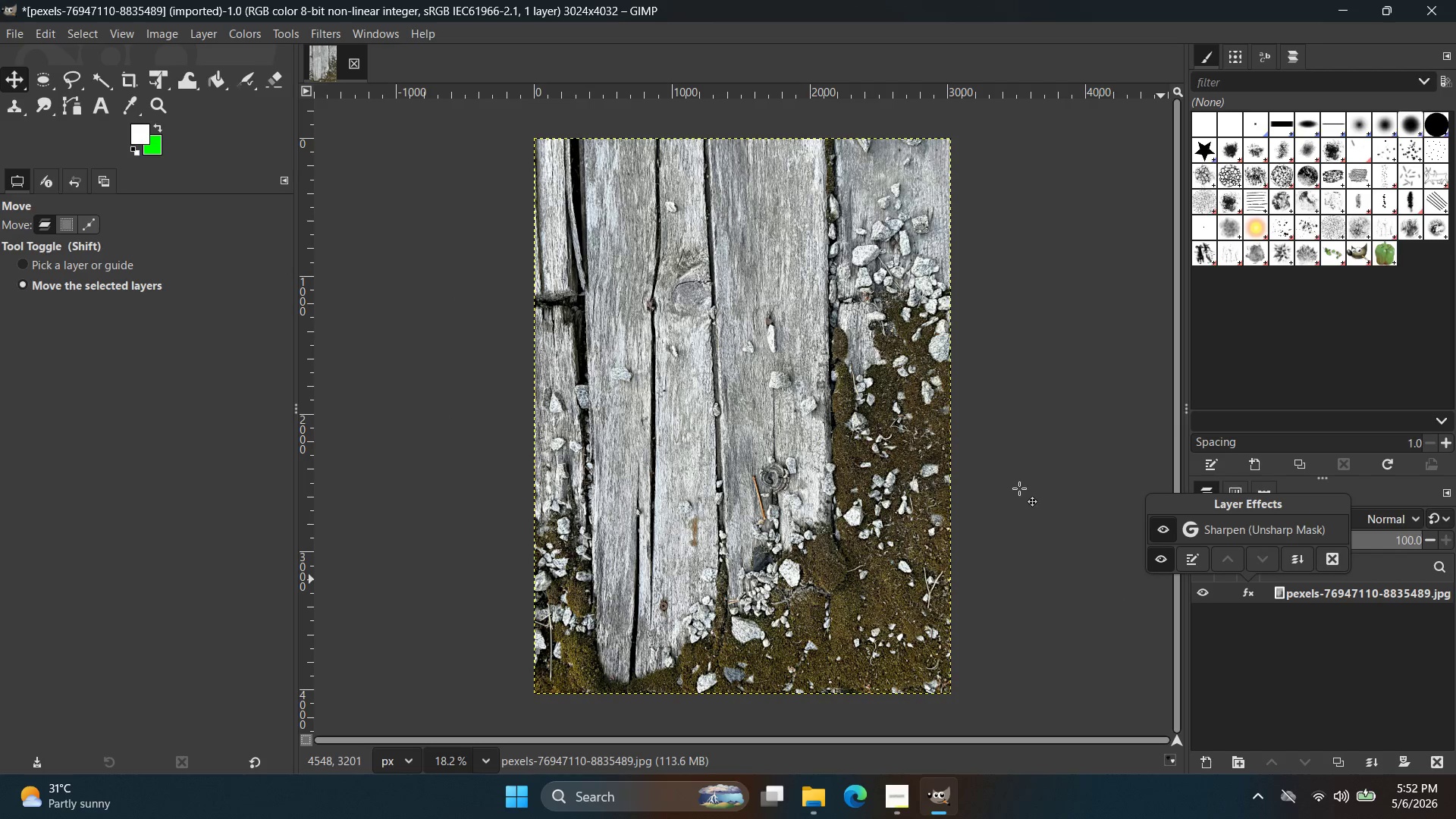 
left_click([1021, 488])
 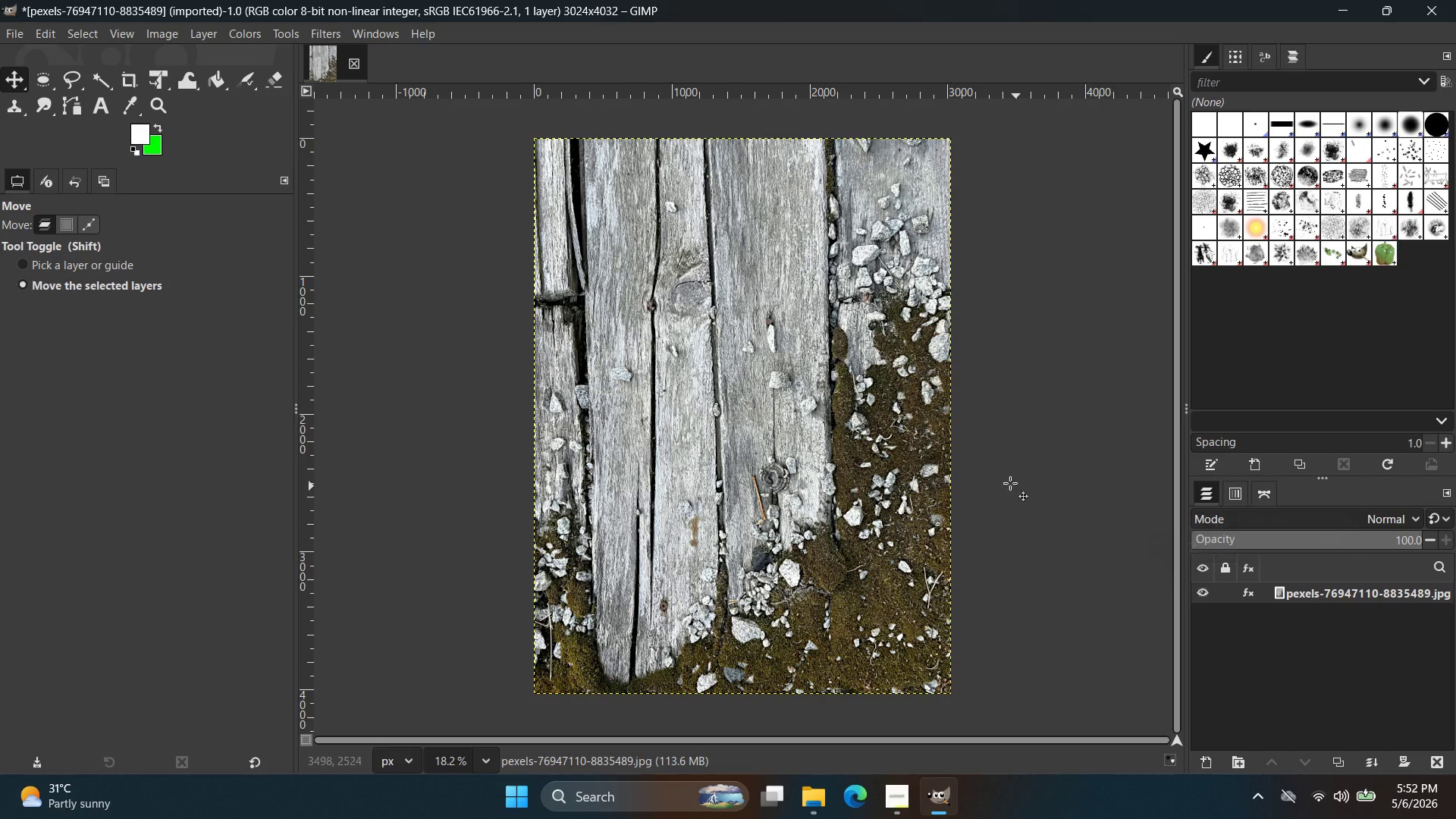 
hold_key(key=ControlLeft, duration=1.33)
scroll: coordinate [1034, 476], scroll_direction: none, amount: 0.0
 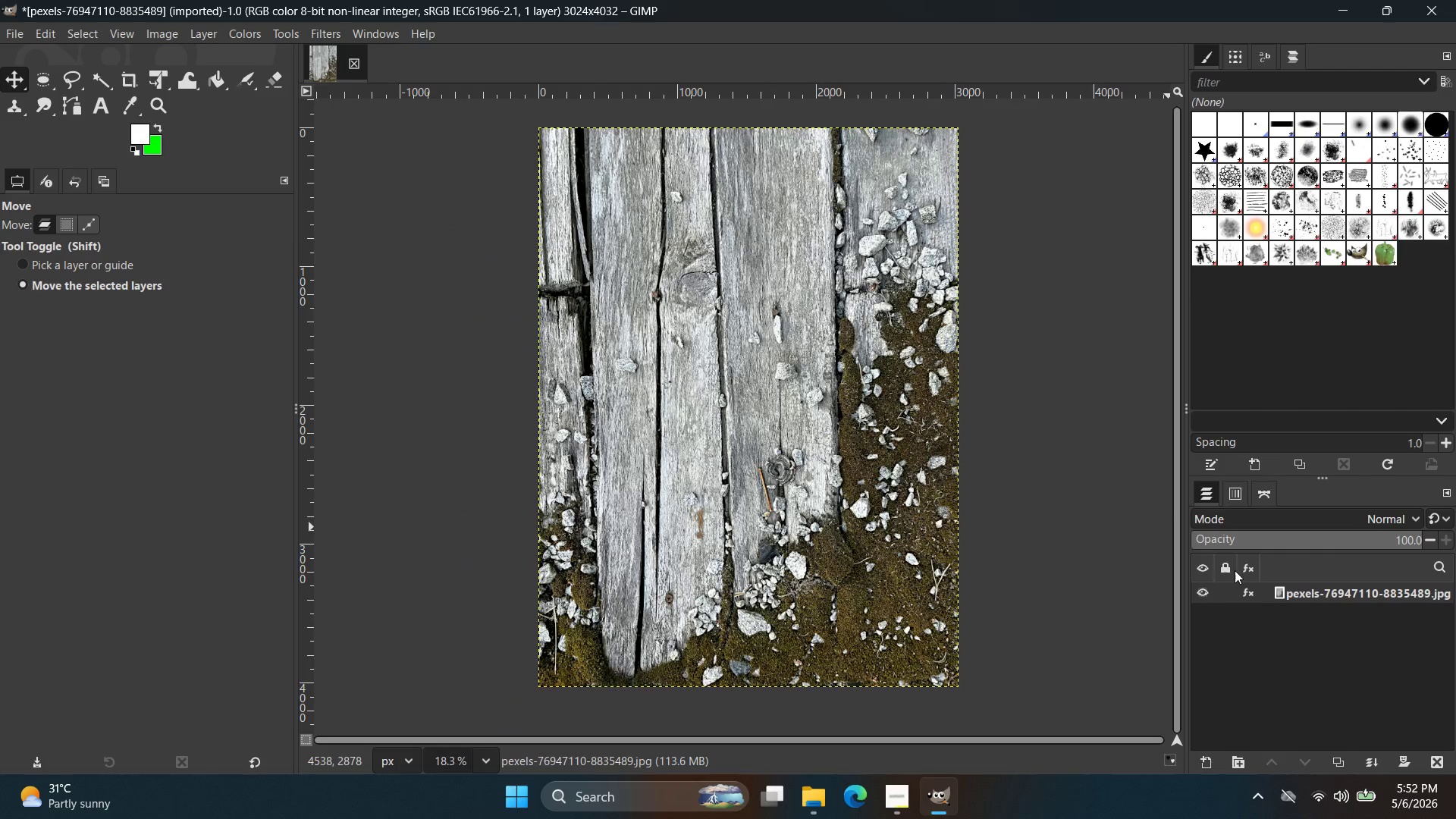 
left_click([1255, 591])
 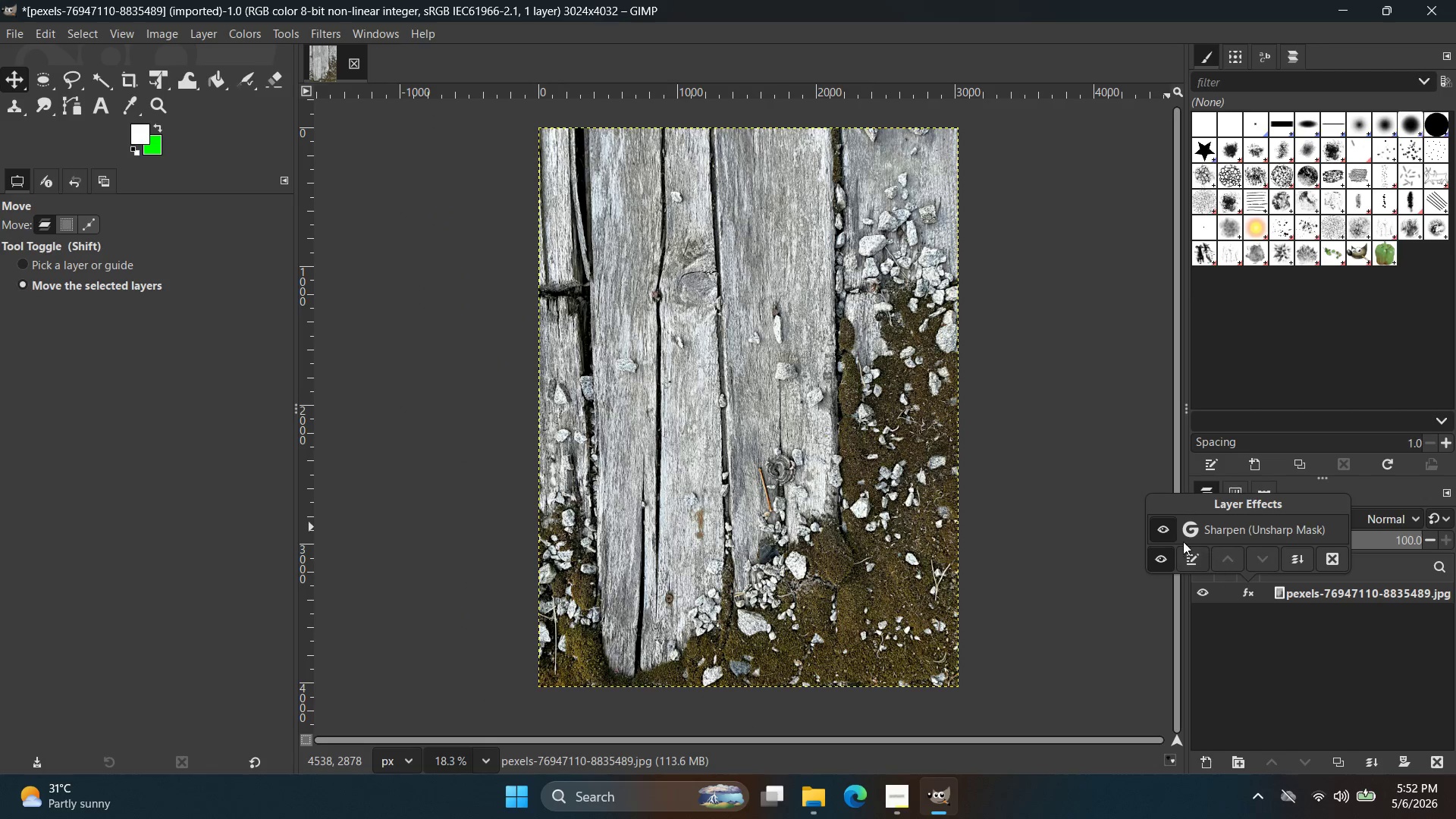 
left_click([1163, 529])
 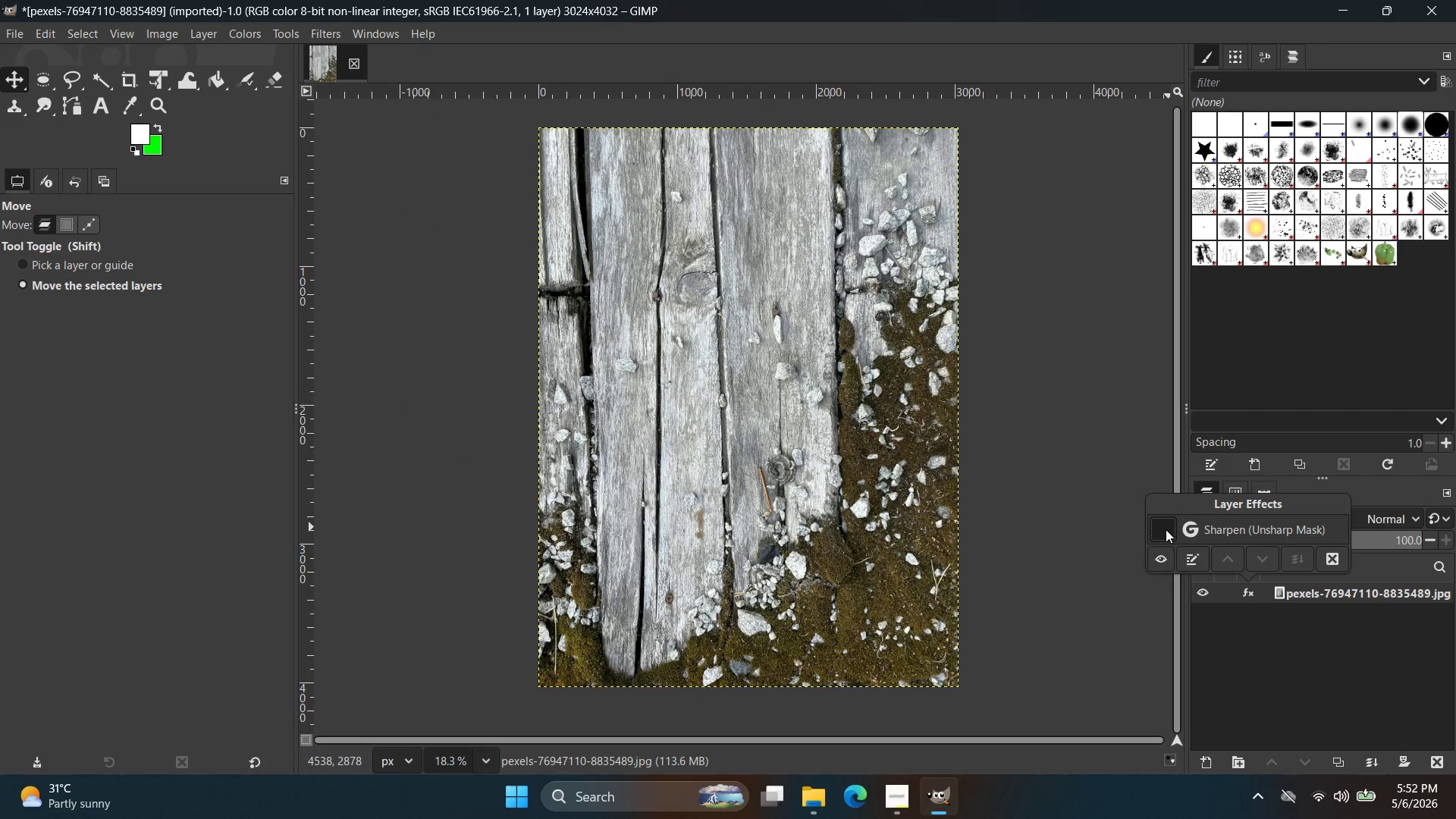 
left_click([1166, 529])
 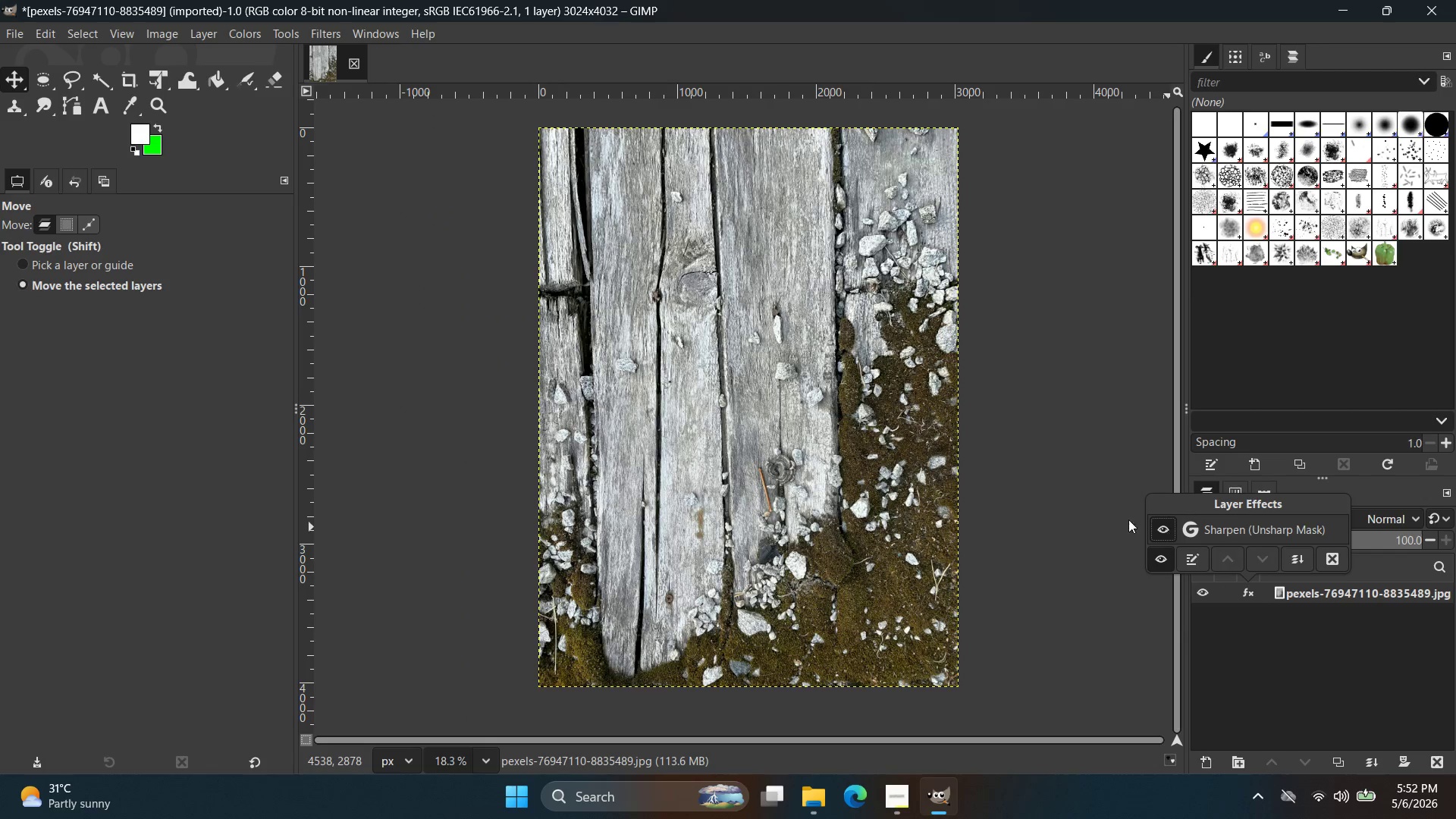 
left_click([1088, 501])